 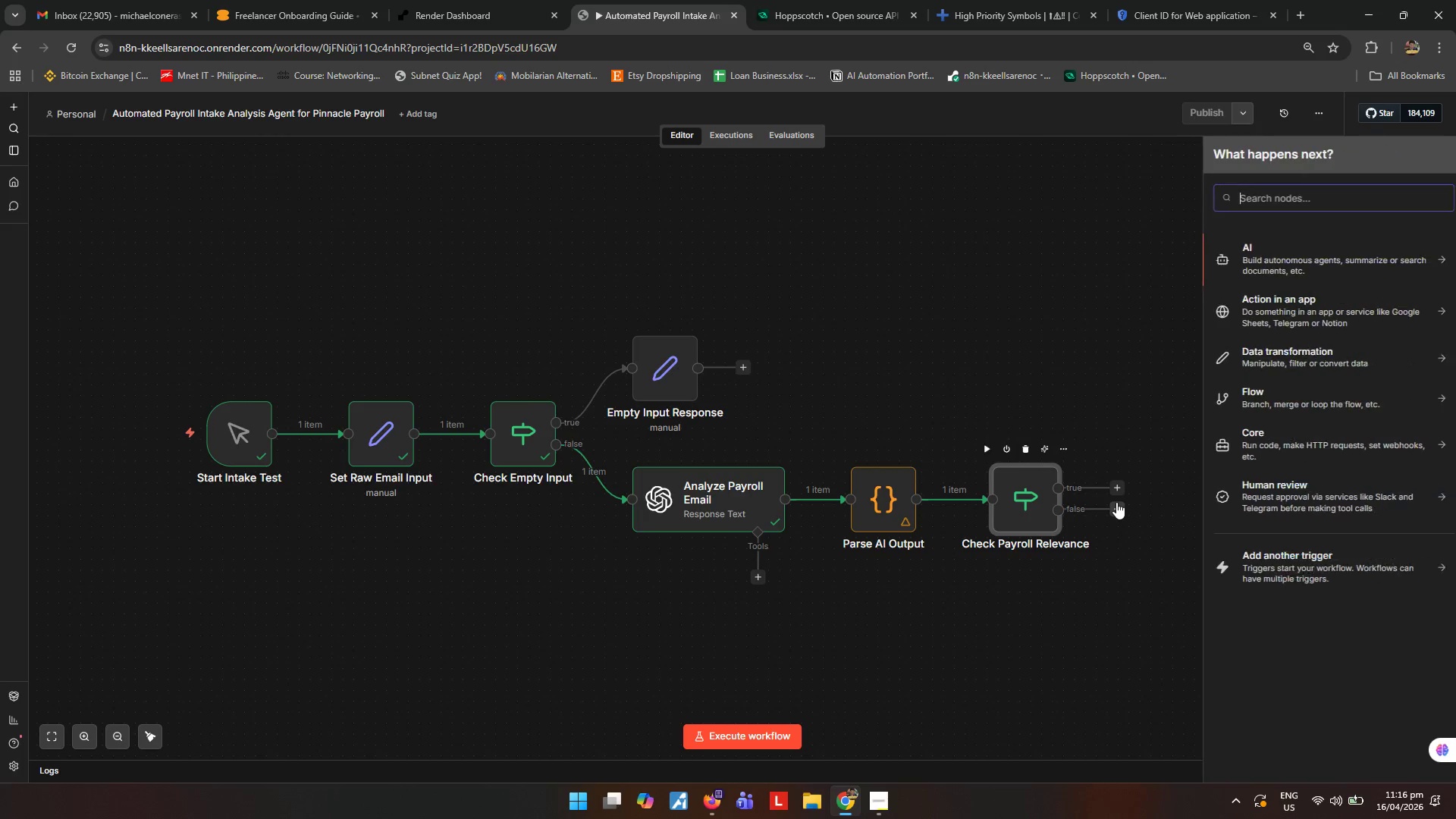 
type(set)
 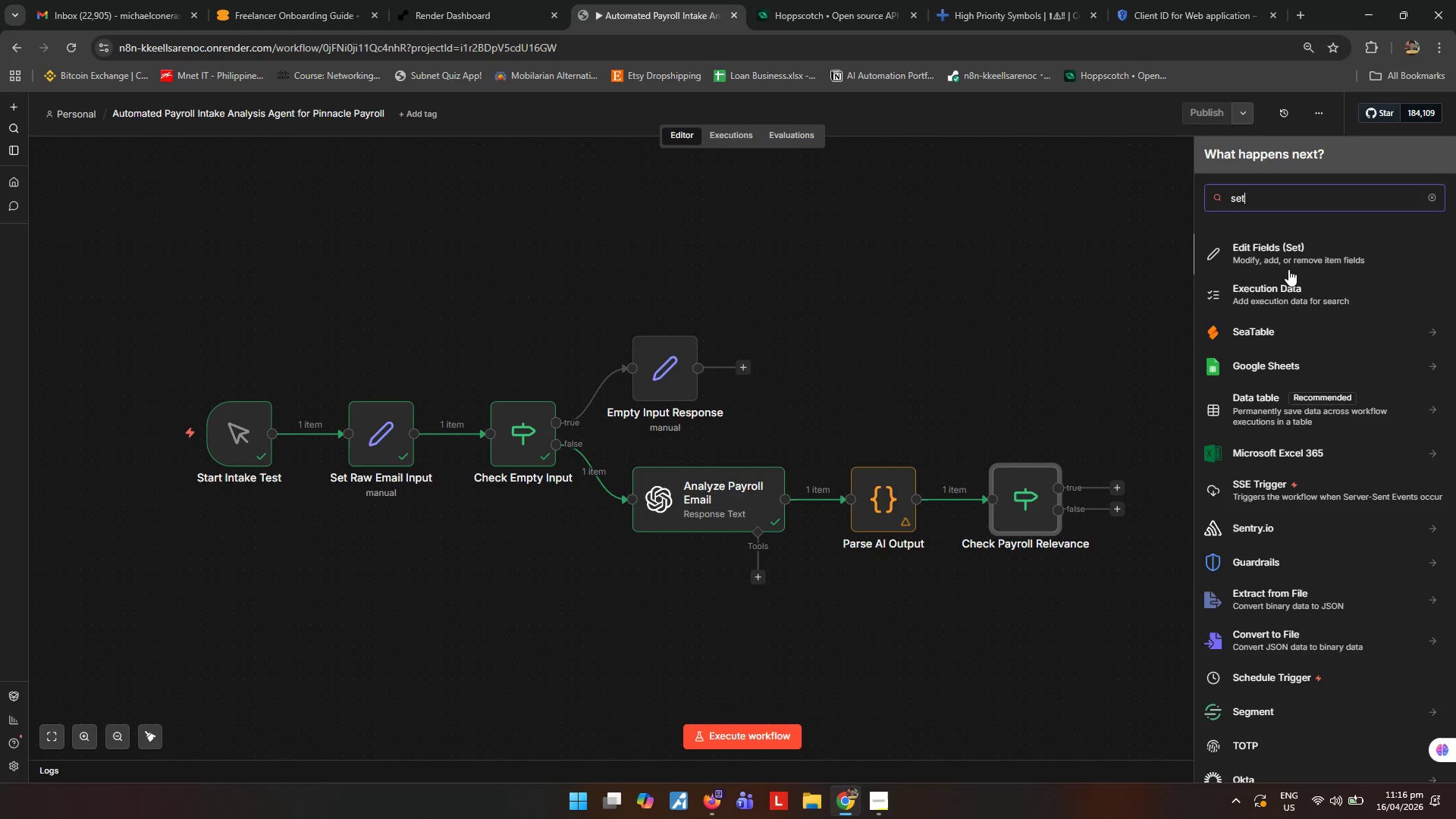 
left_click([1291, 253])
 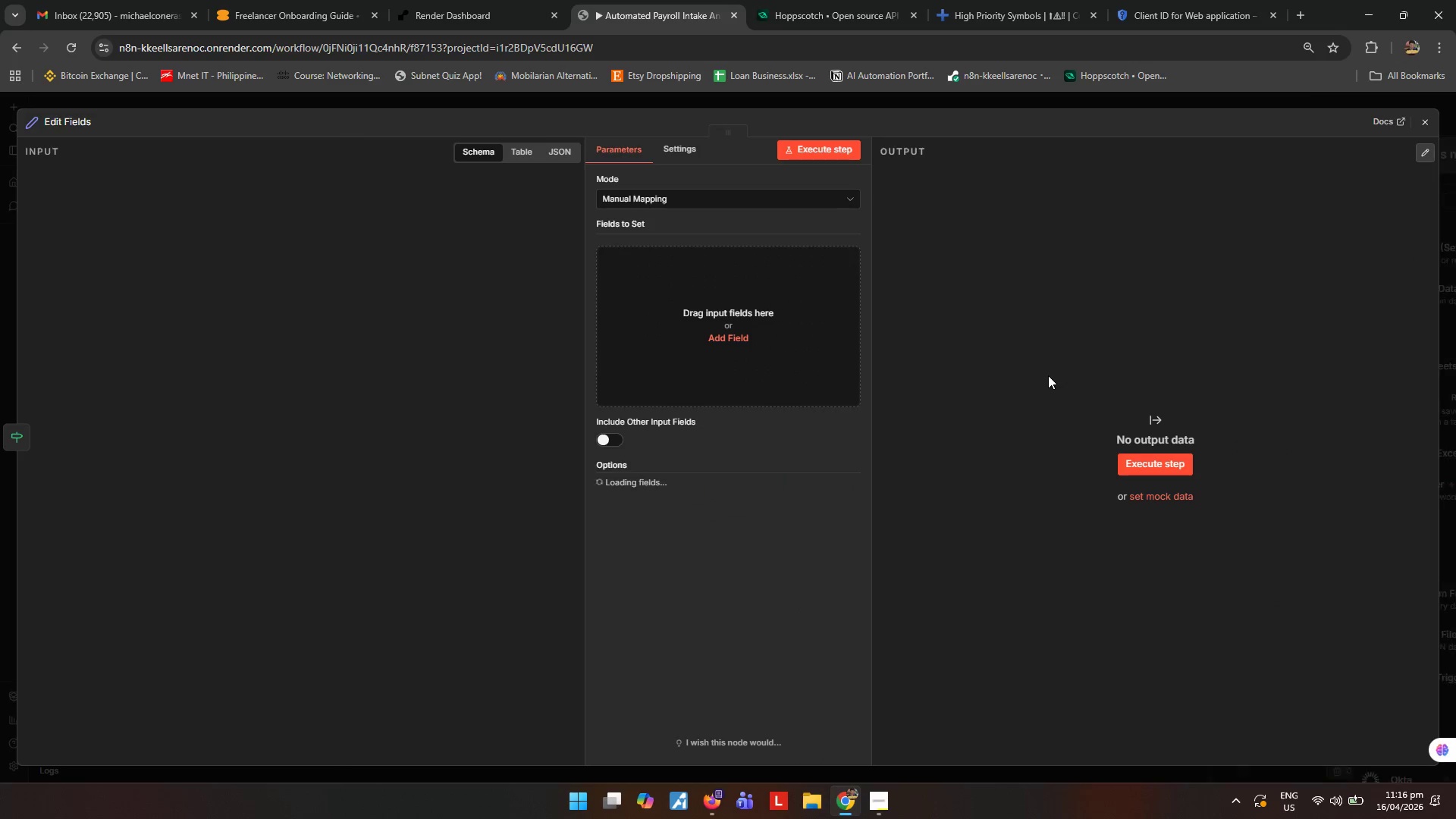 
key(Escape)
 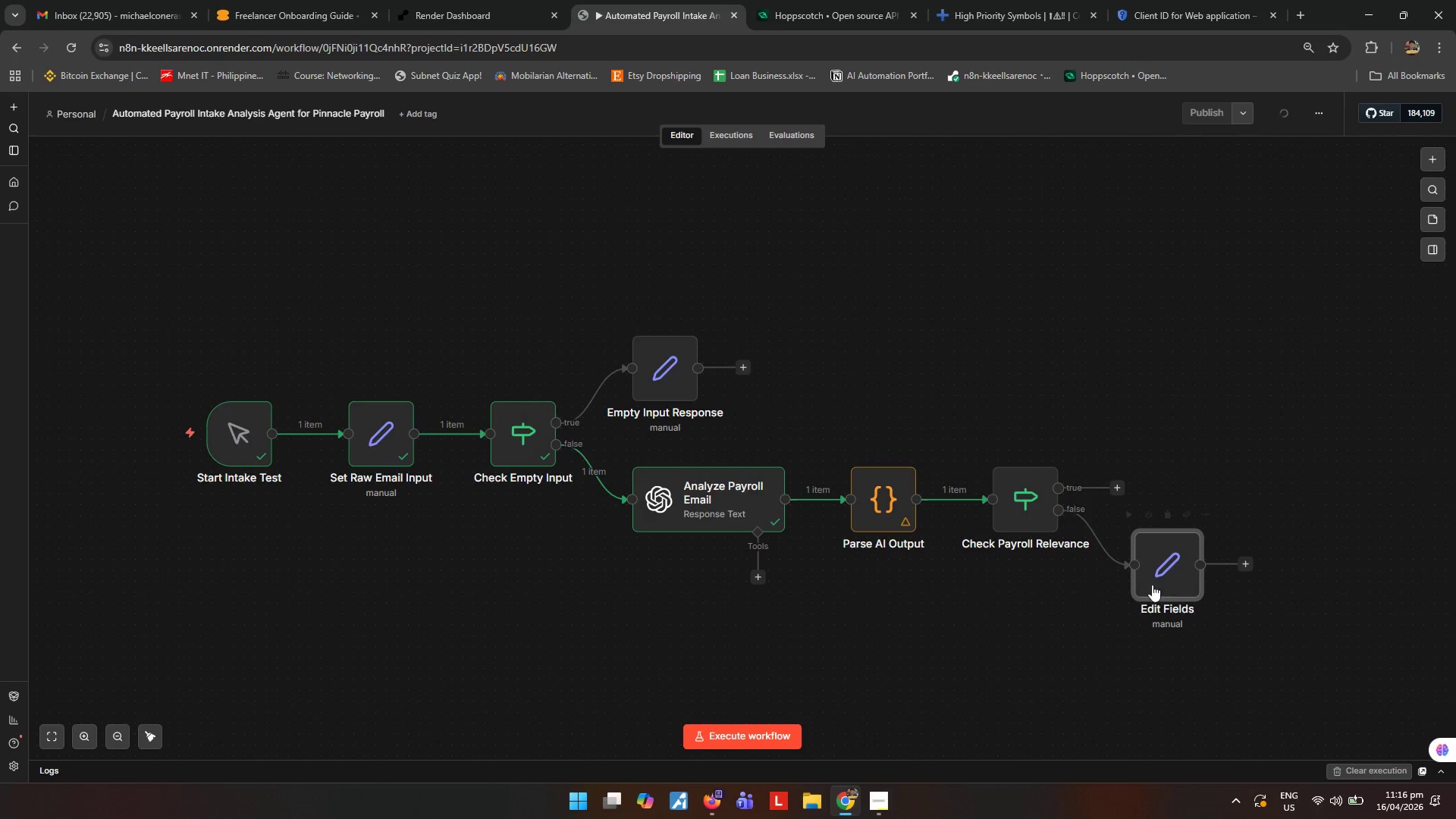 
left_click([1163, 582])
 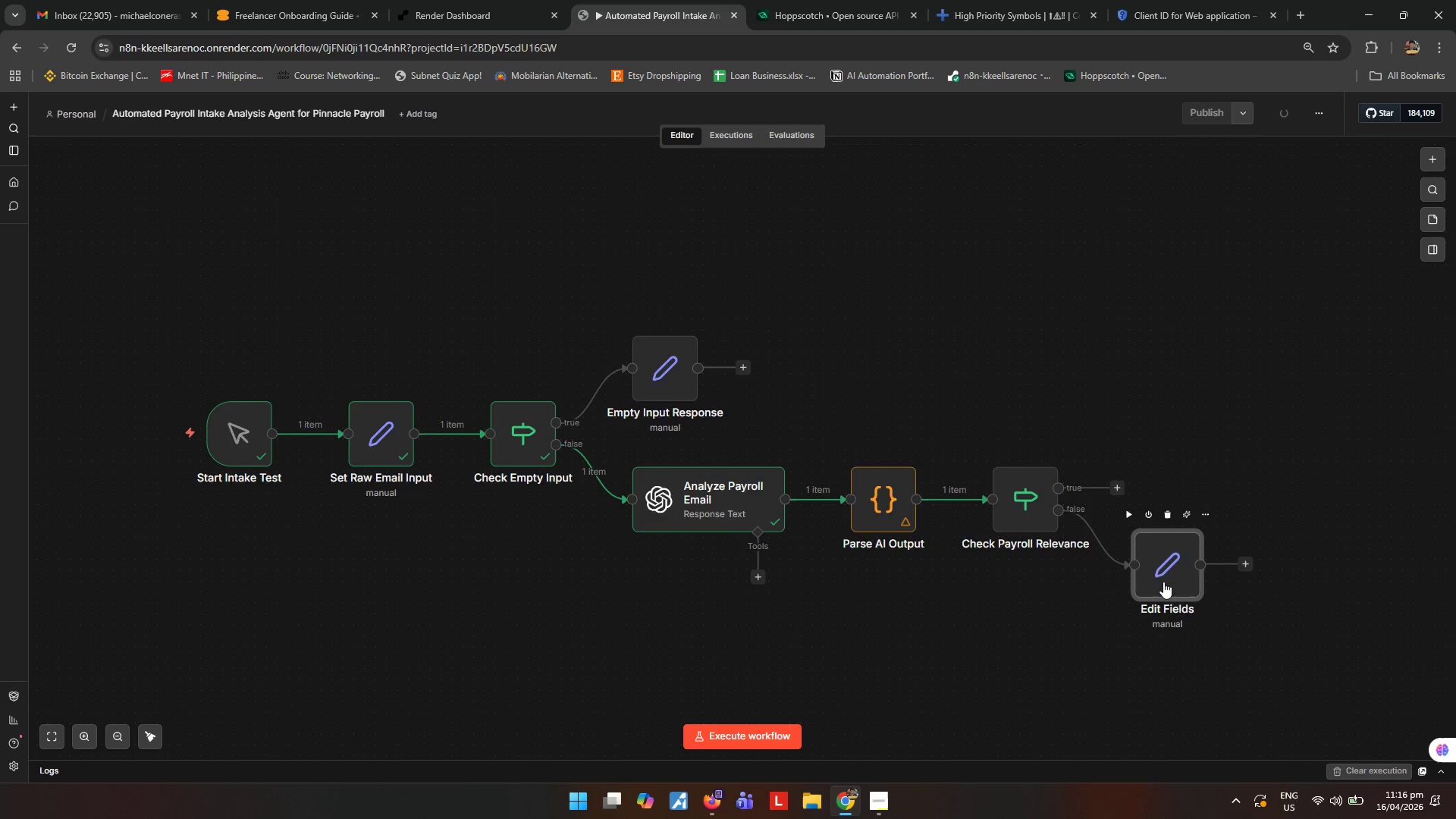 
type([F2]Irrelevant Input Response)
 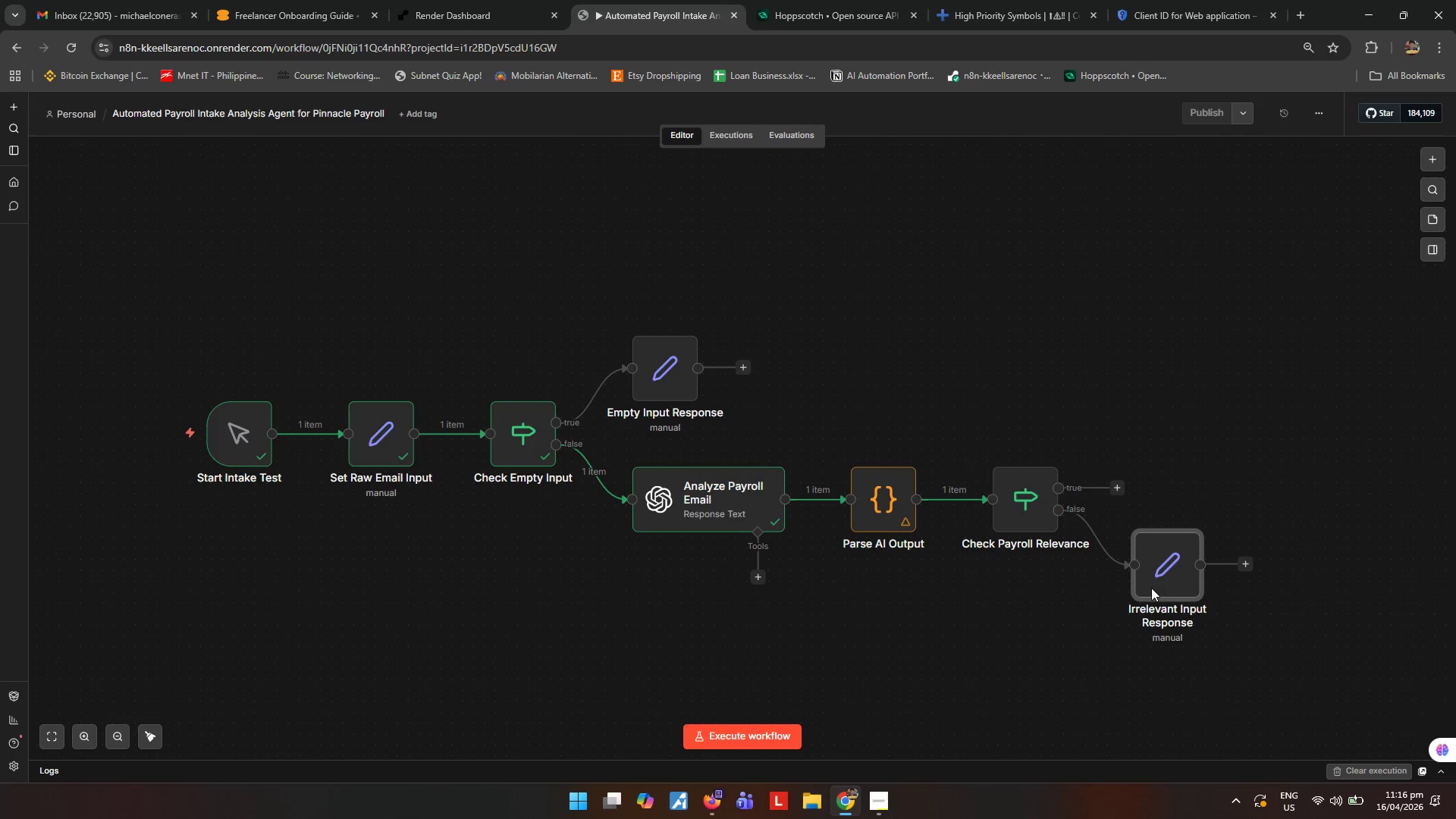 
 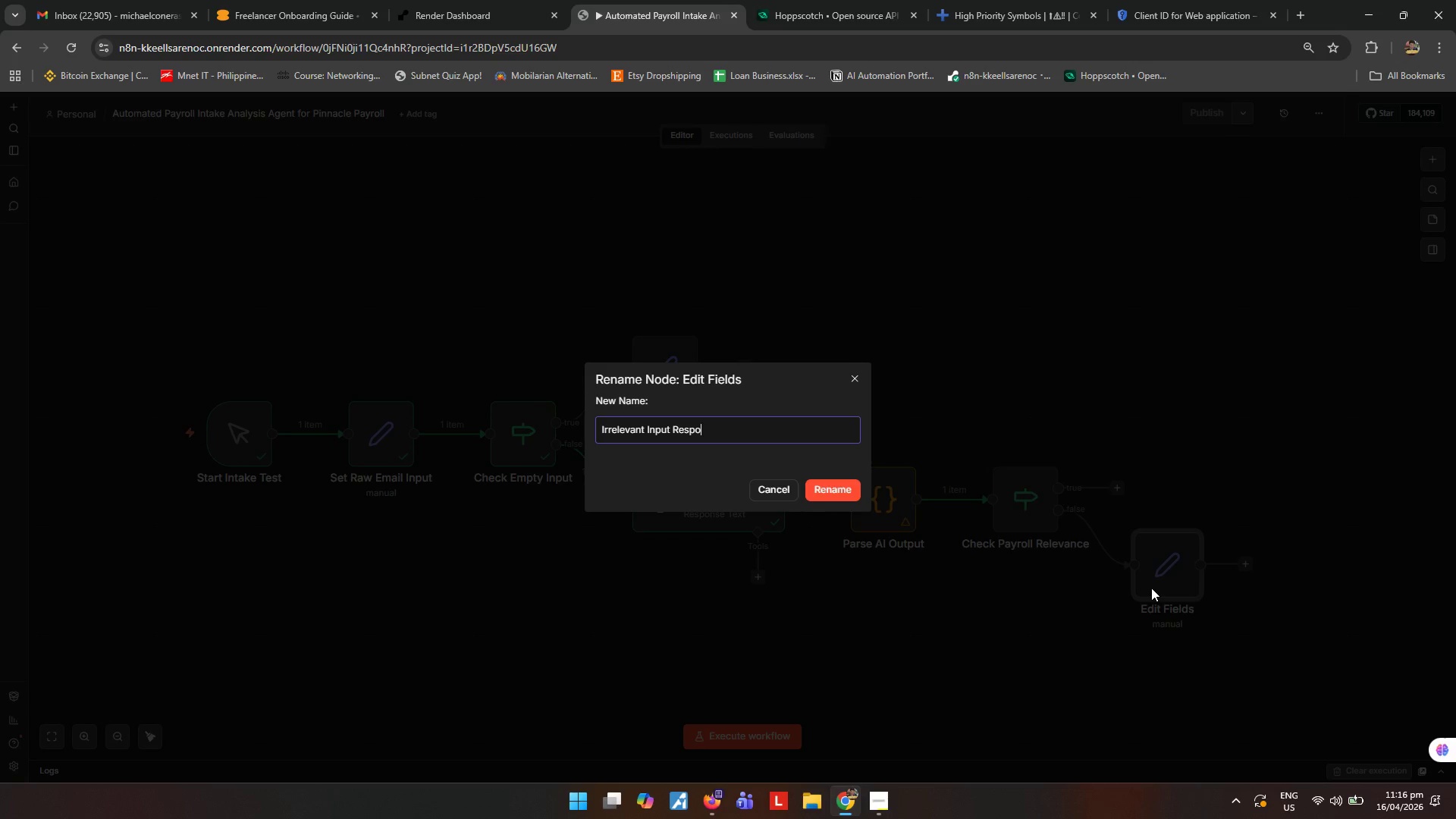 
key(Enter)
 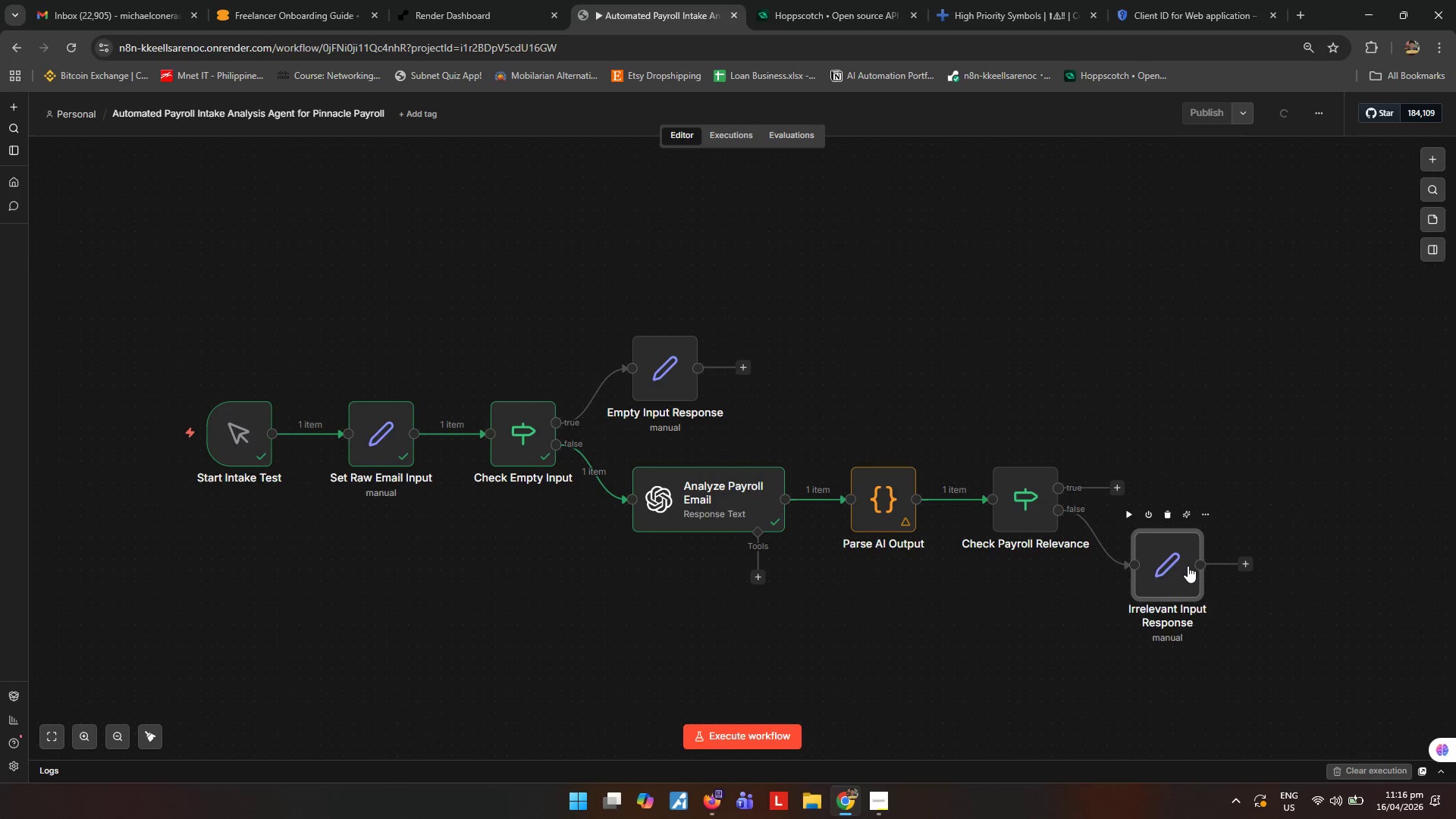 
double_click([1187, 566])
 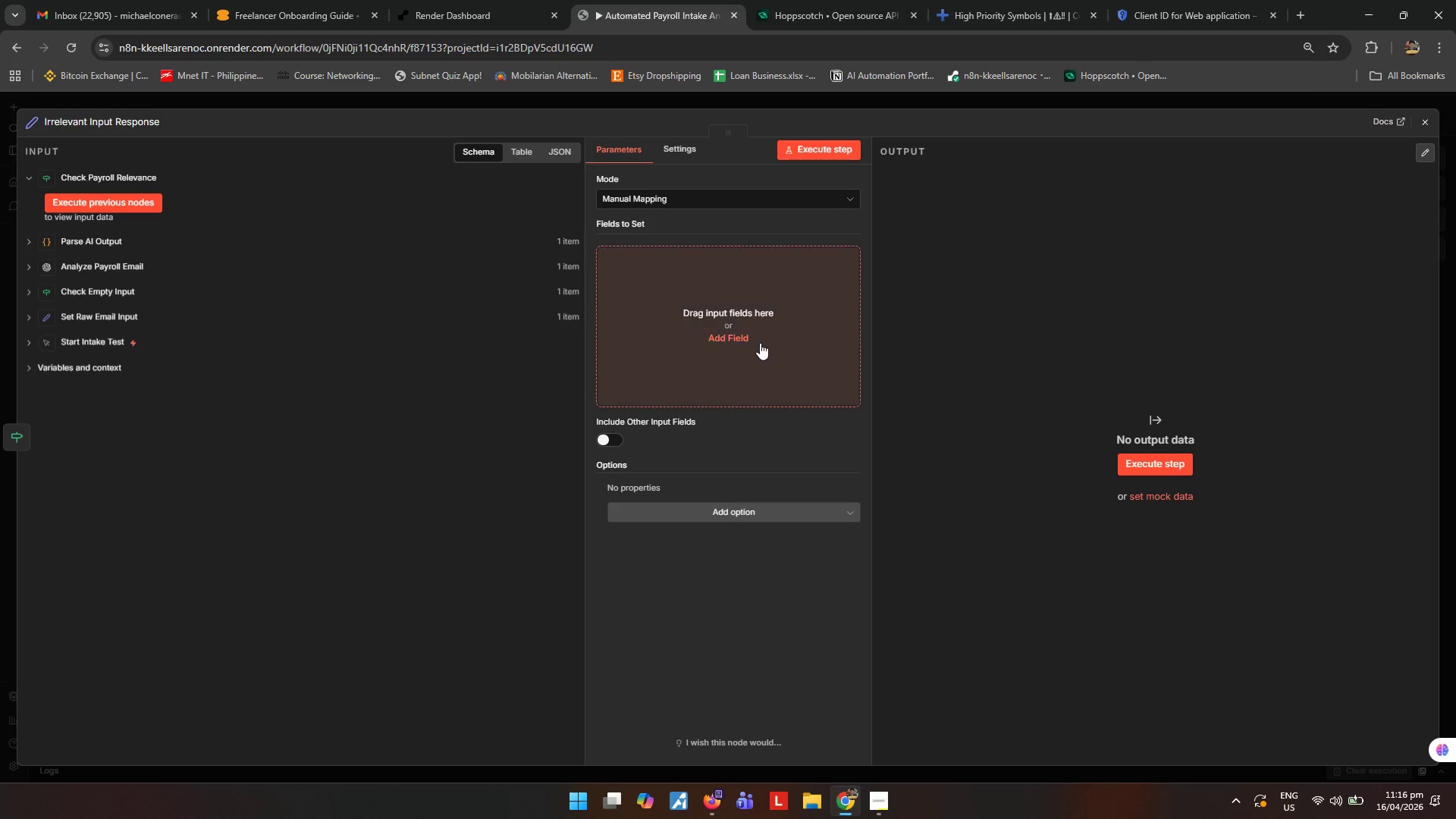 
left_click([737, 333])
 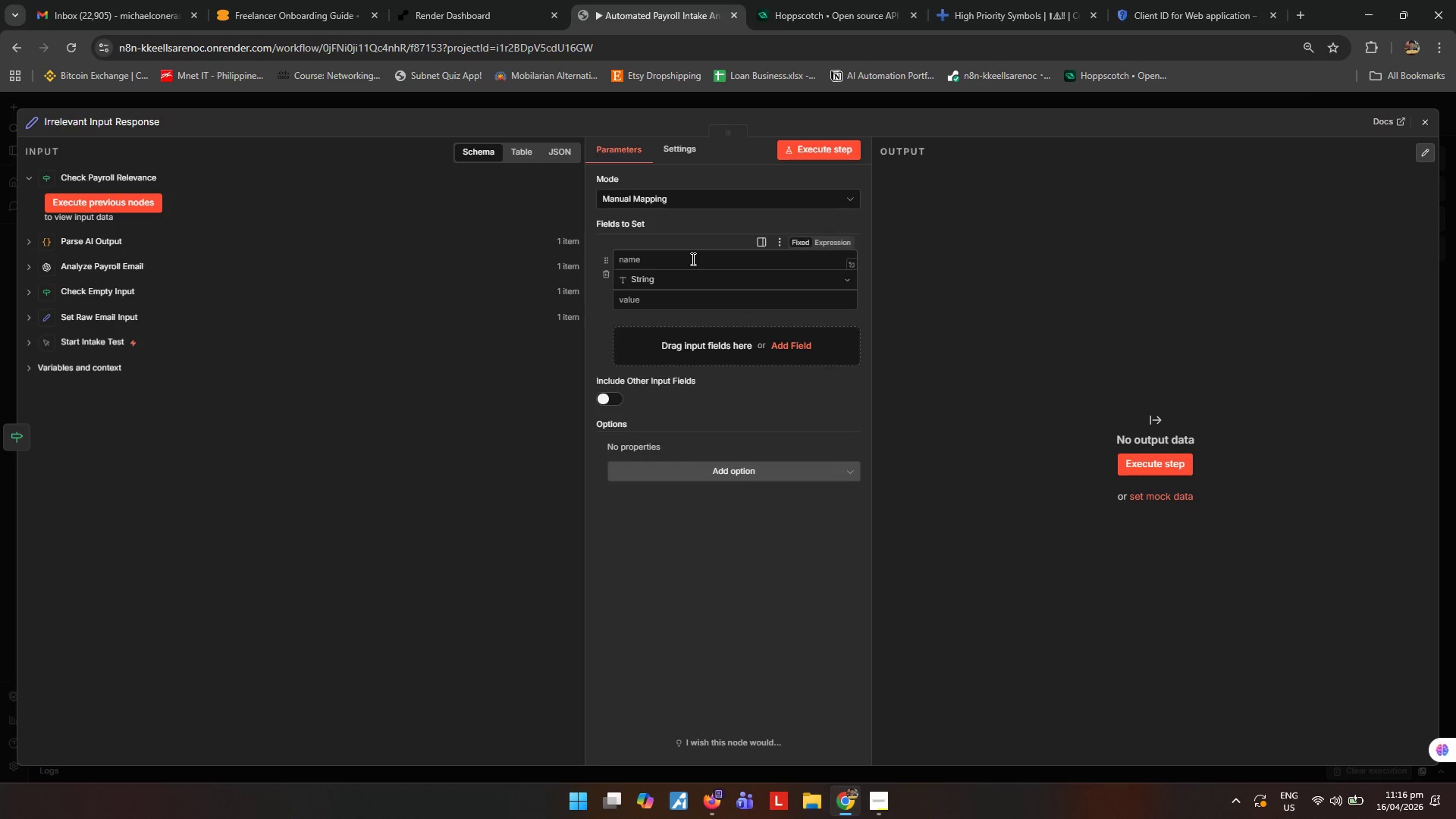 
left_click([692, 259])
 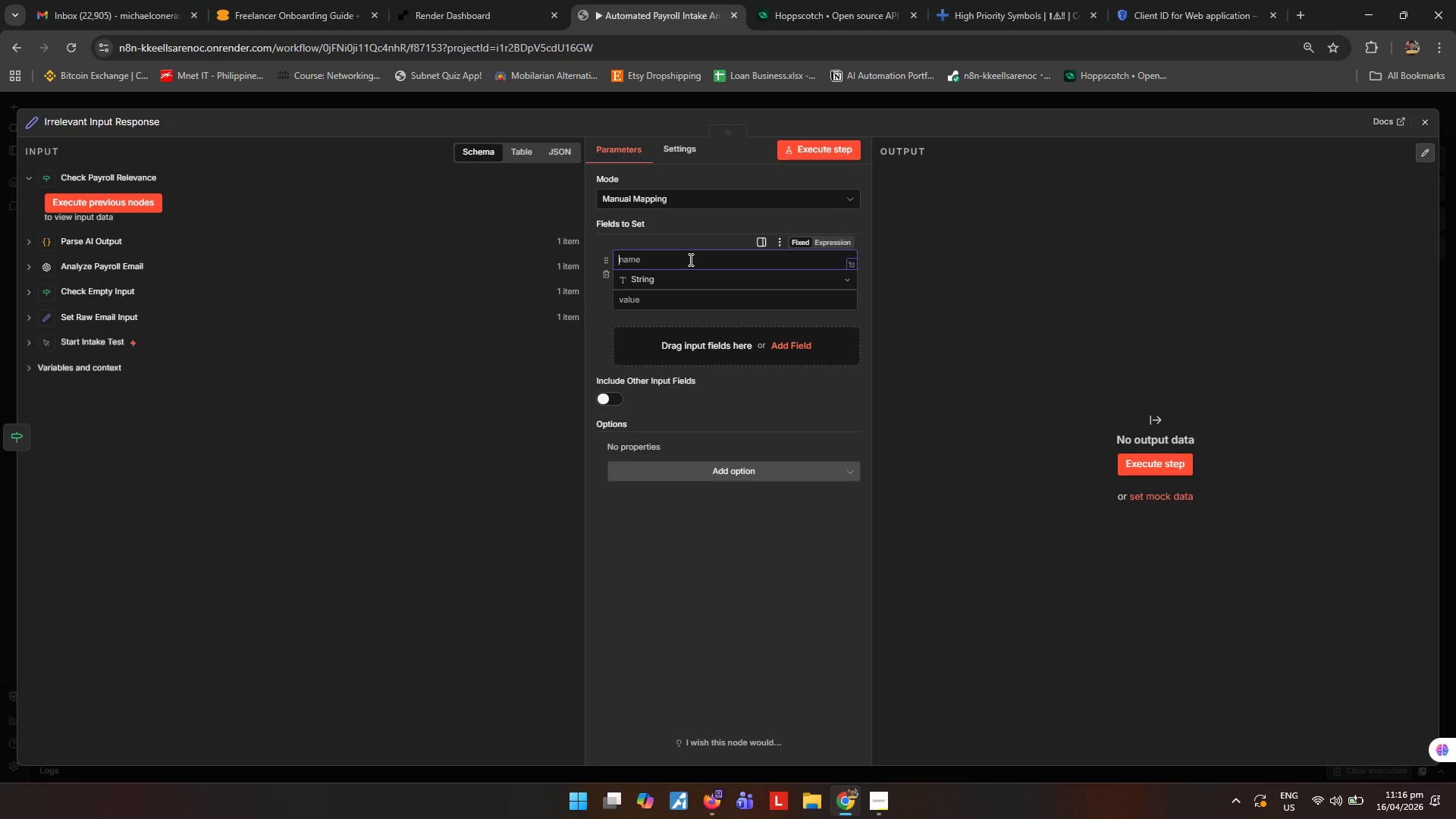 
type(Status)
 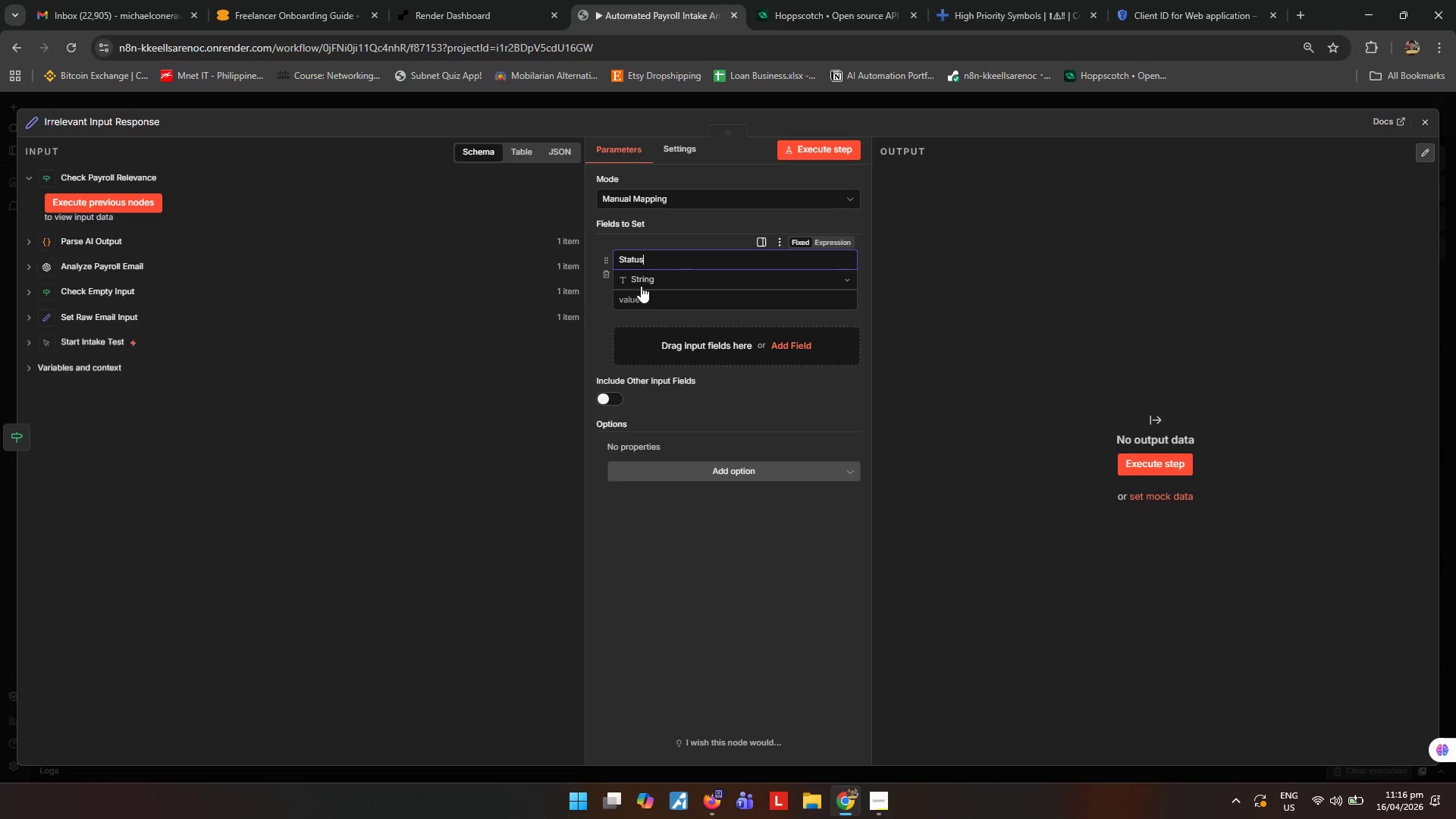 
left_click([674, 299])
 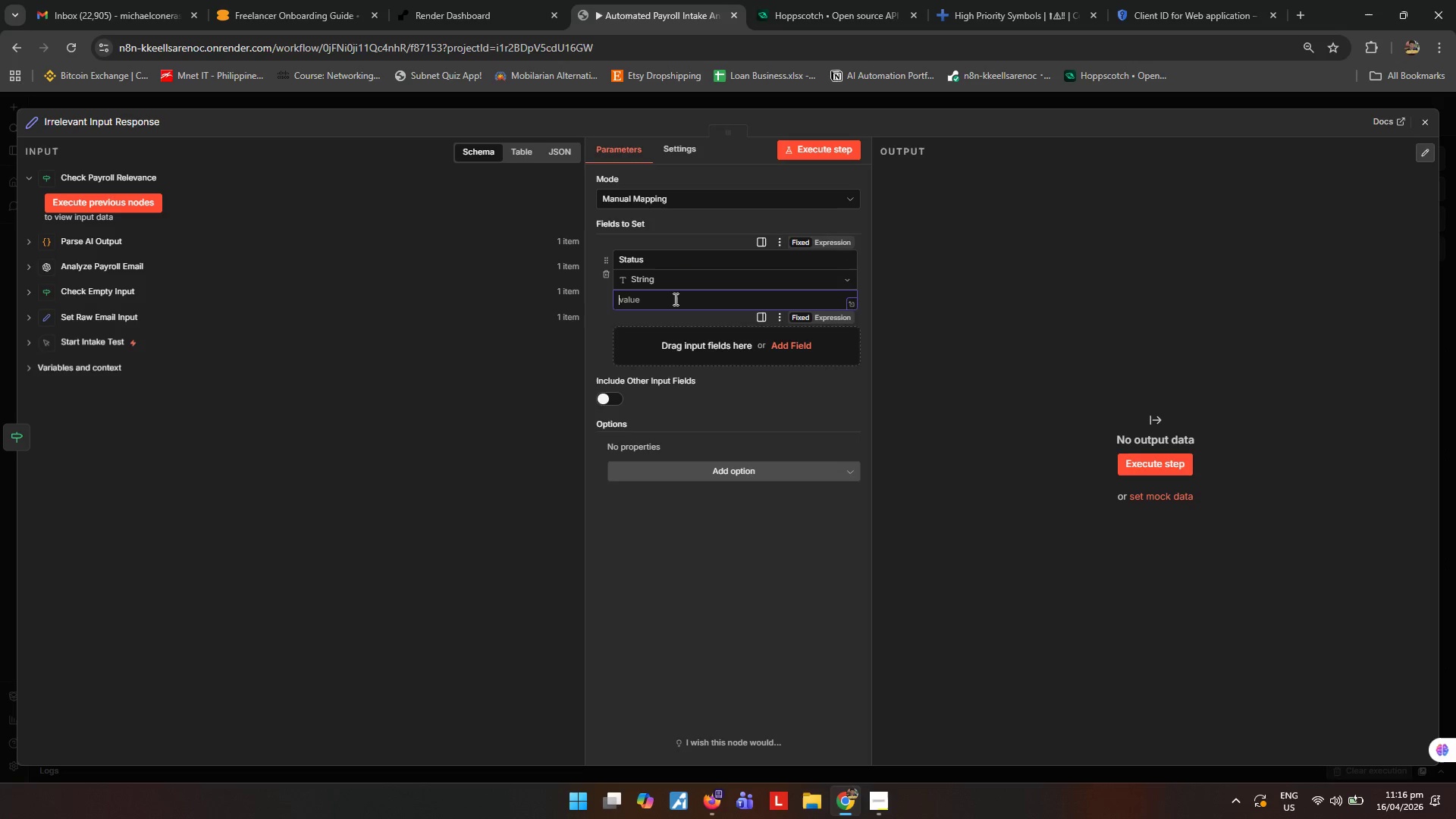 
type(Error)
 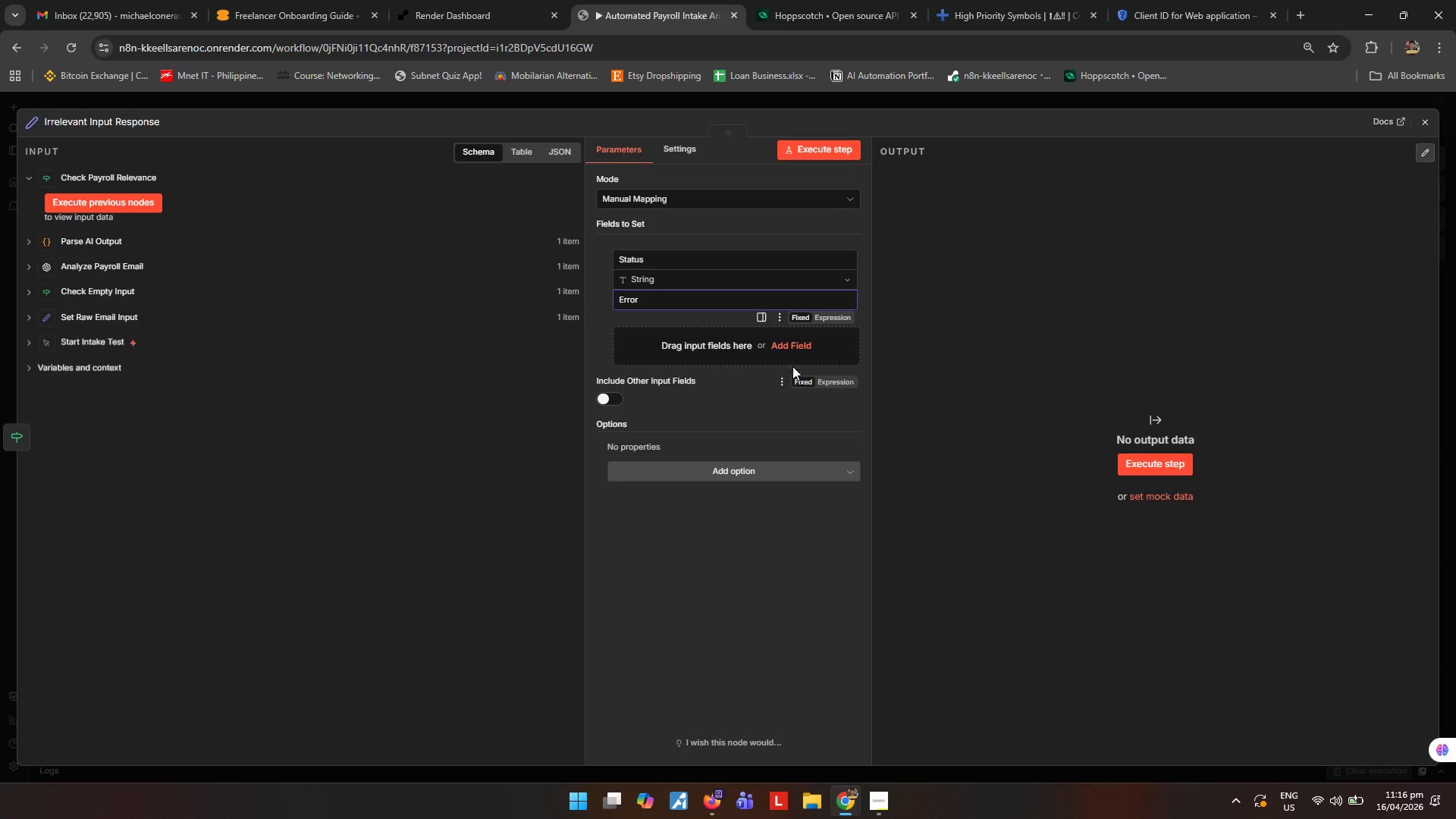 
left_click([789, 344])
 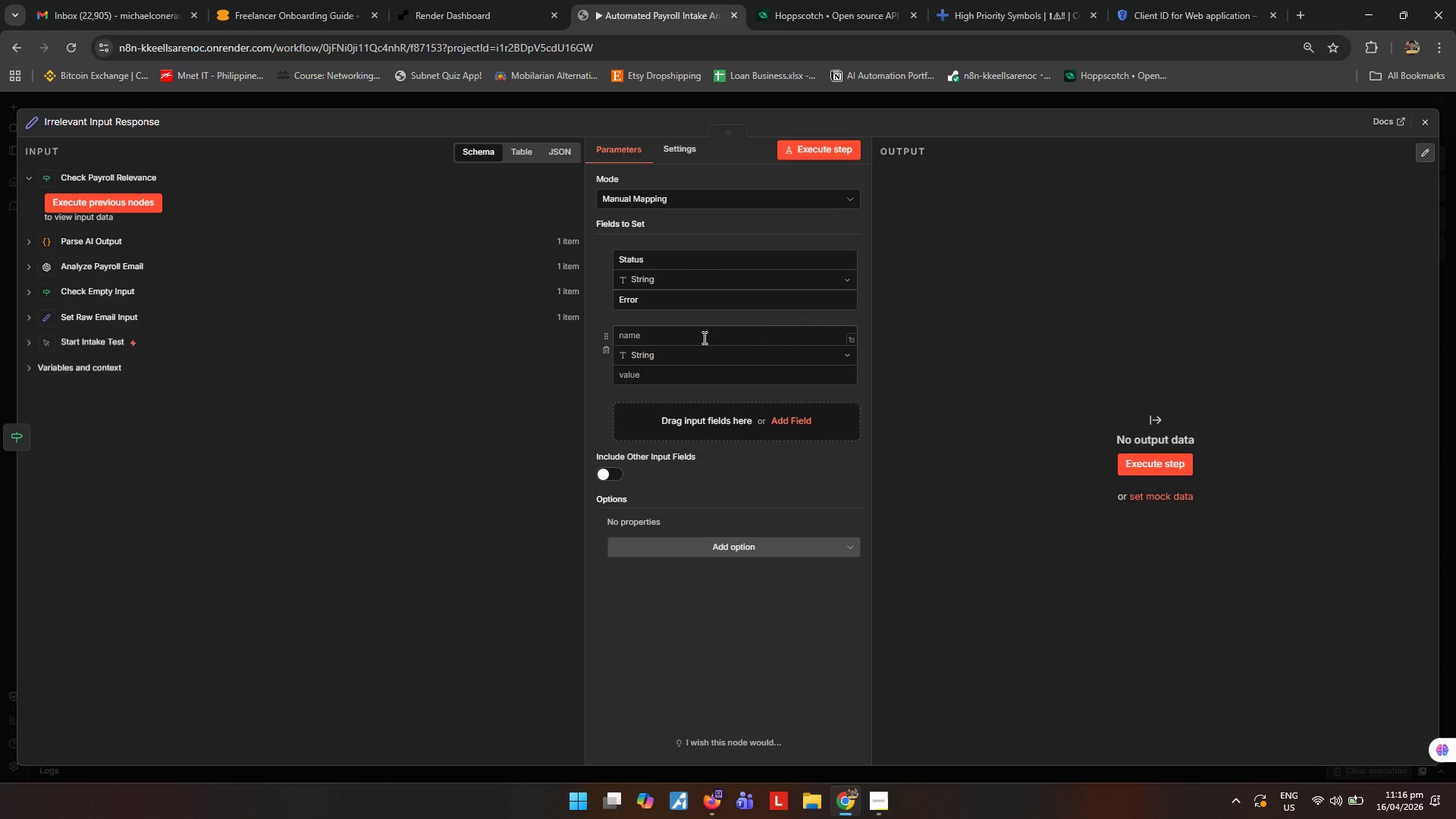 
left_click([703, 331])
 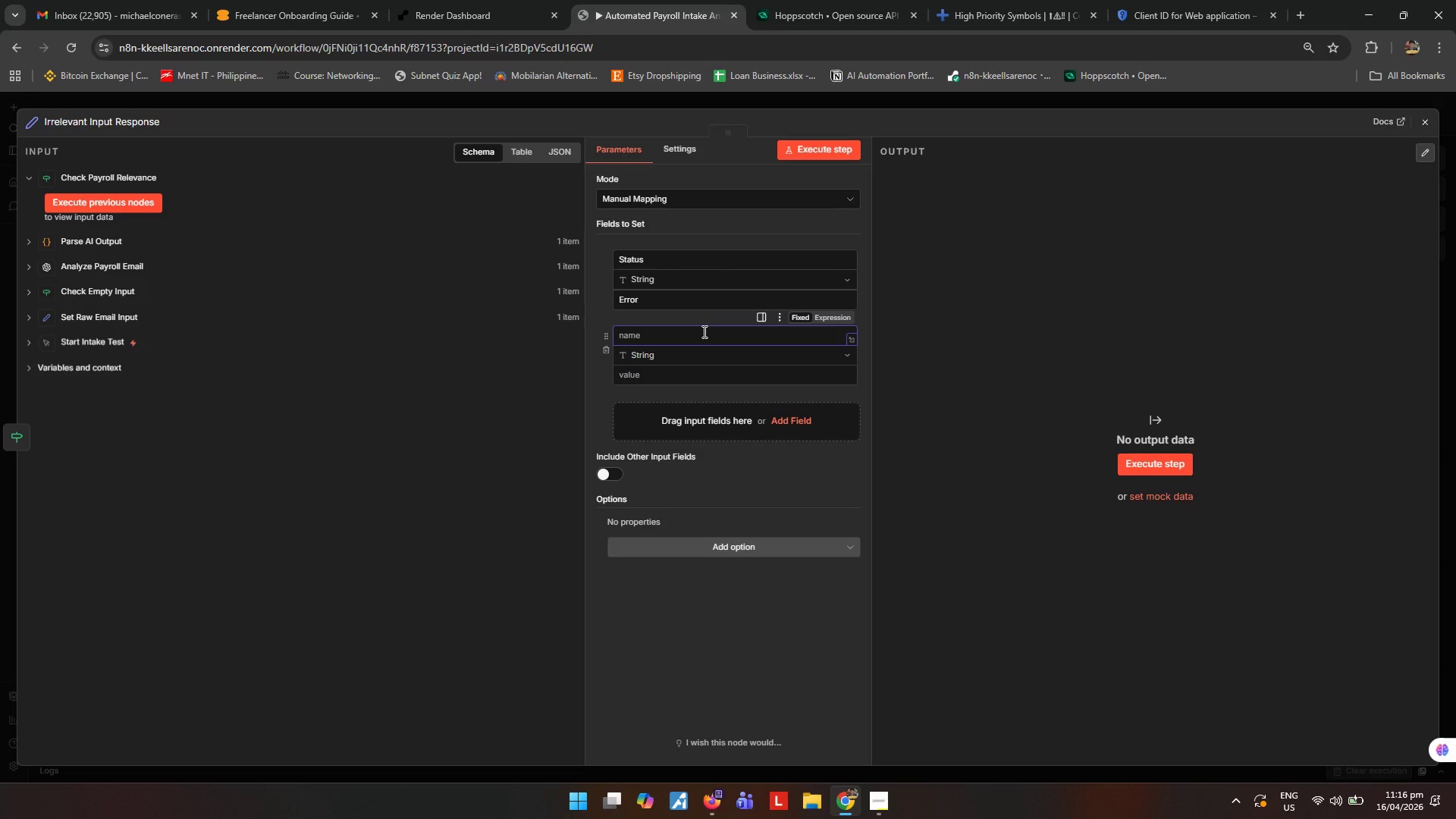 
type(Error Type)
 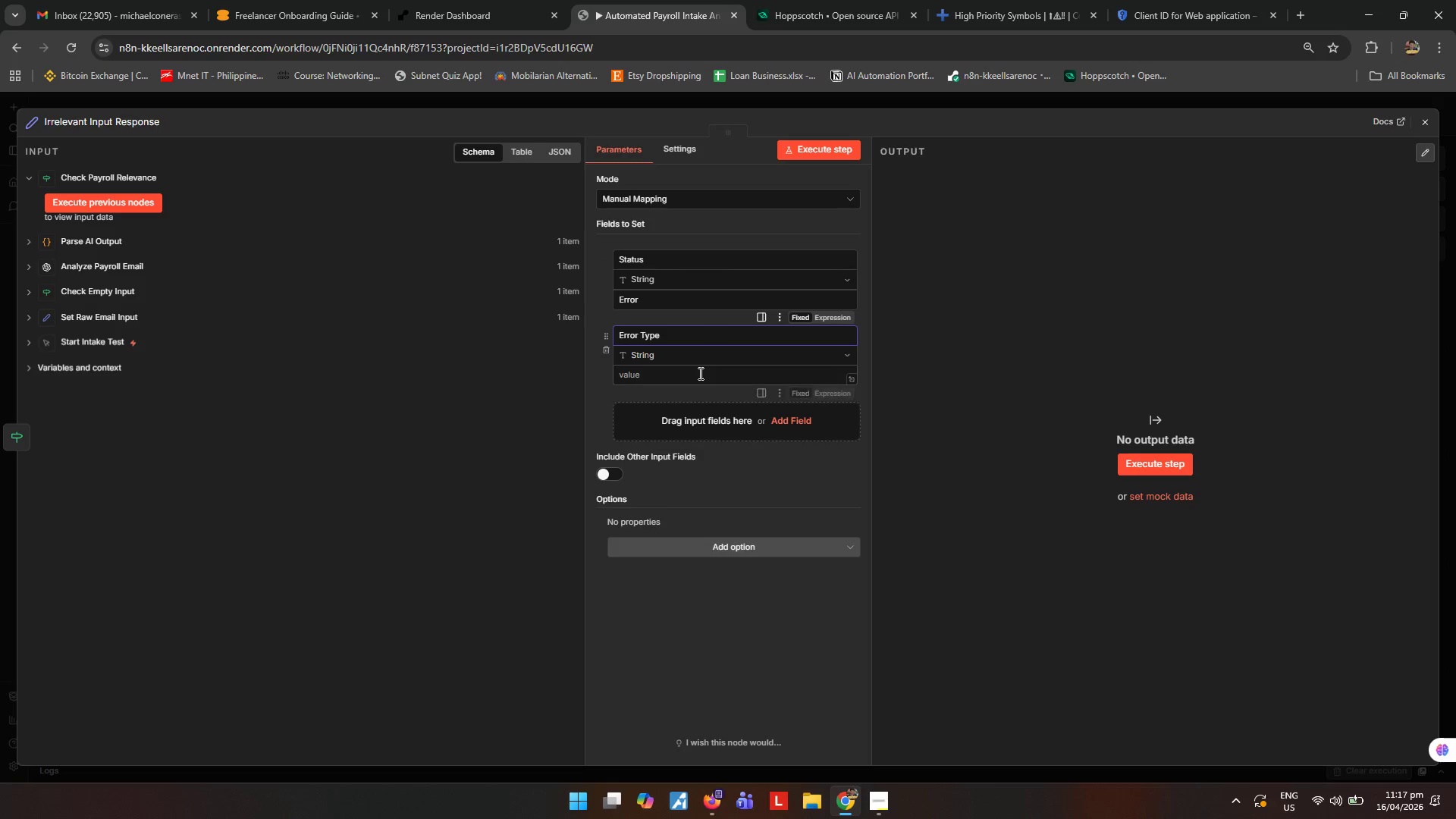 
left_click([699, 374])
 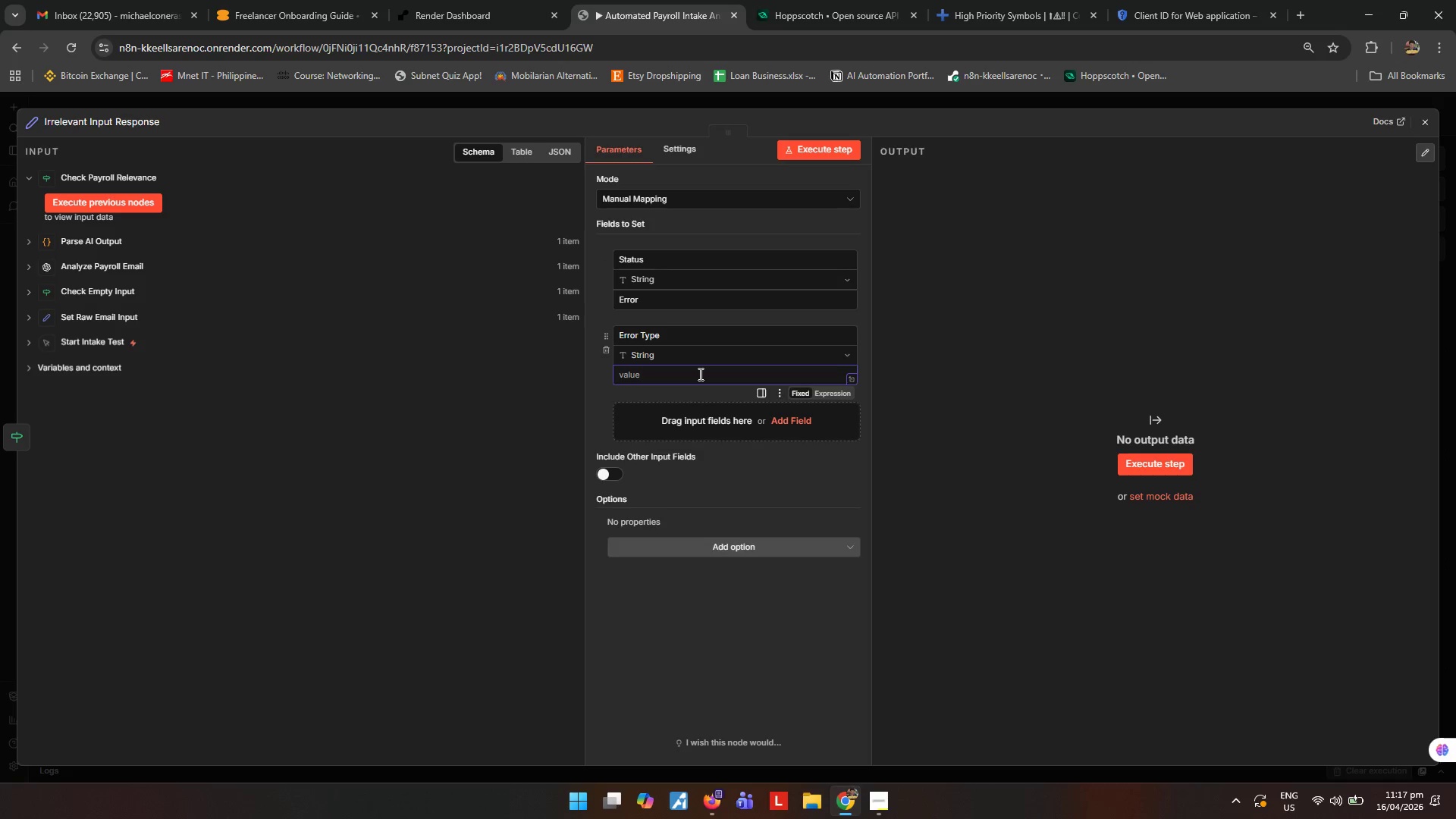 
type(Irrelevant Input)
 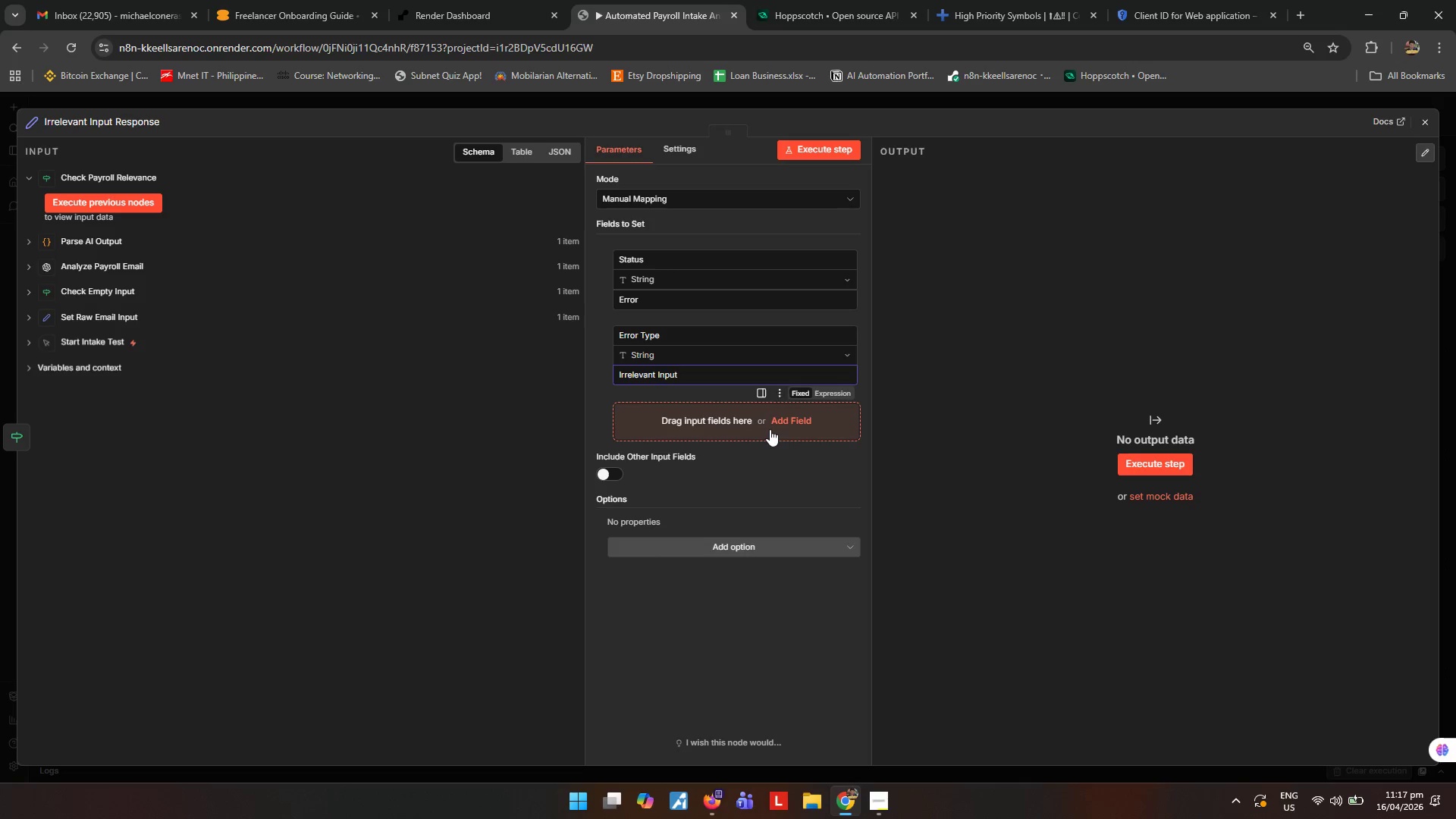 
left_click([782, 424])
 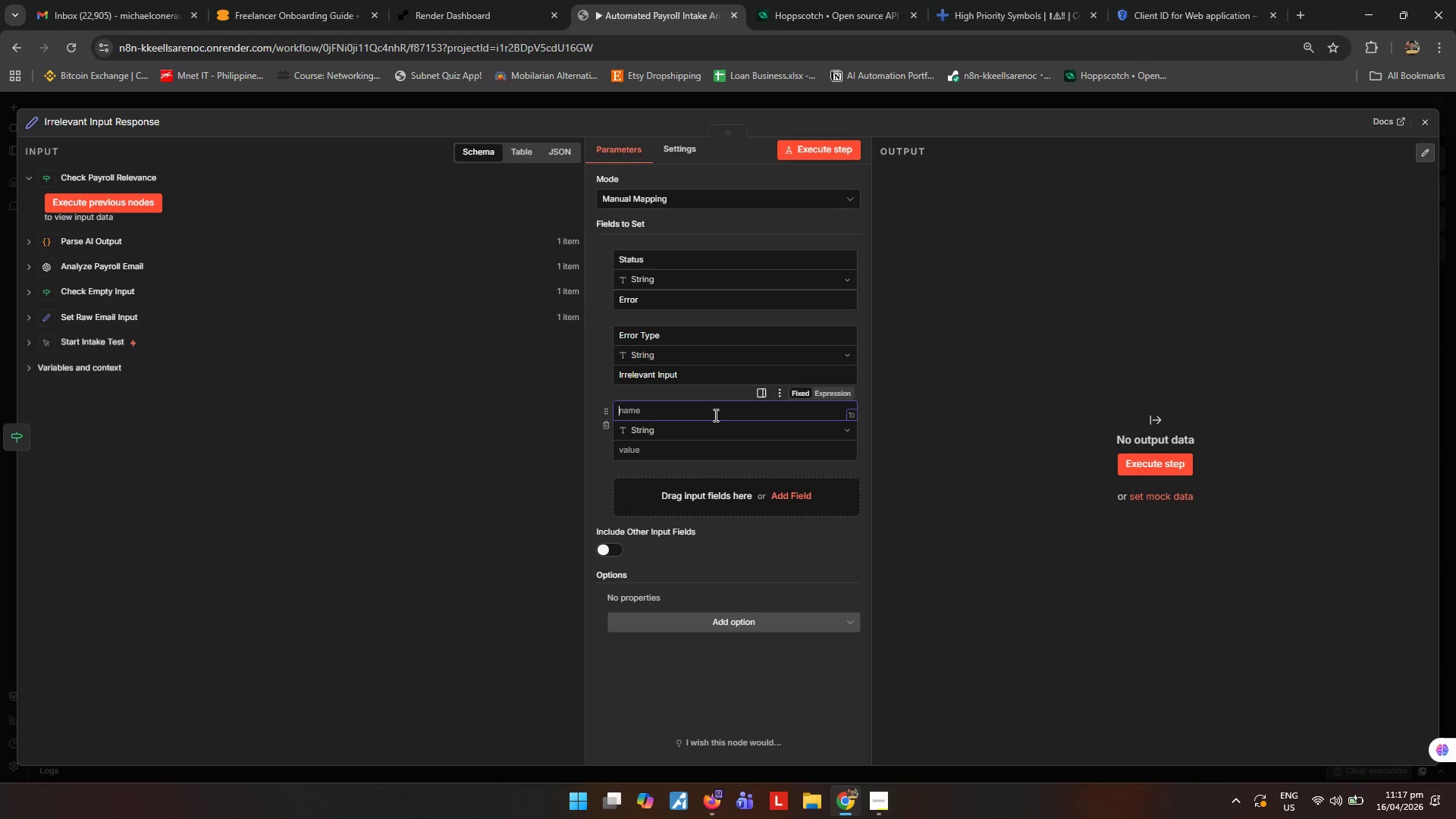 
type(Message)
 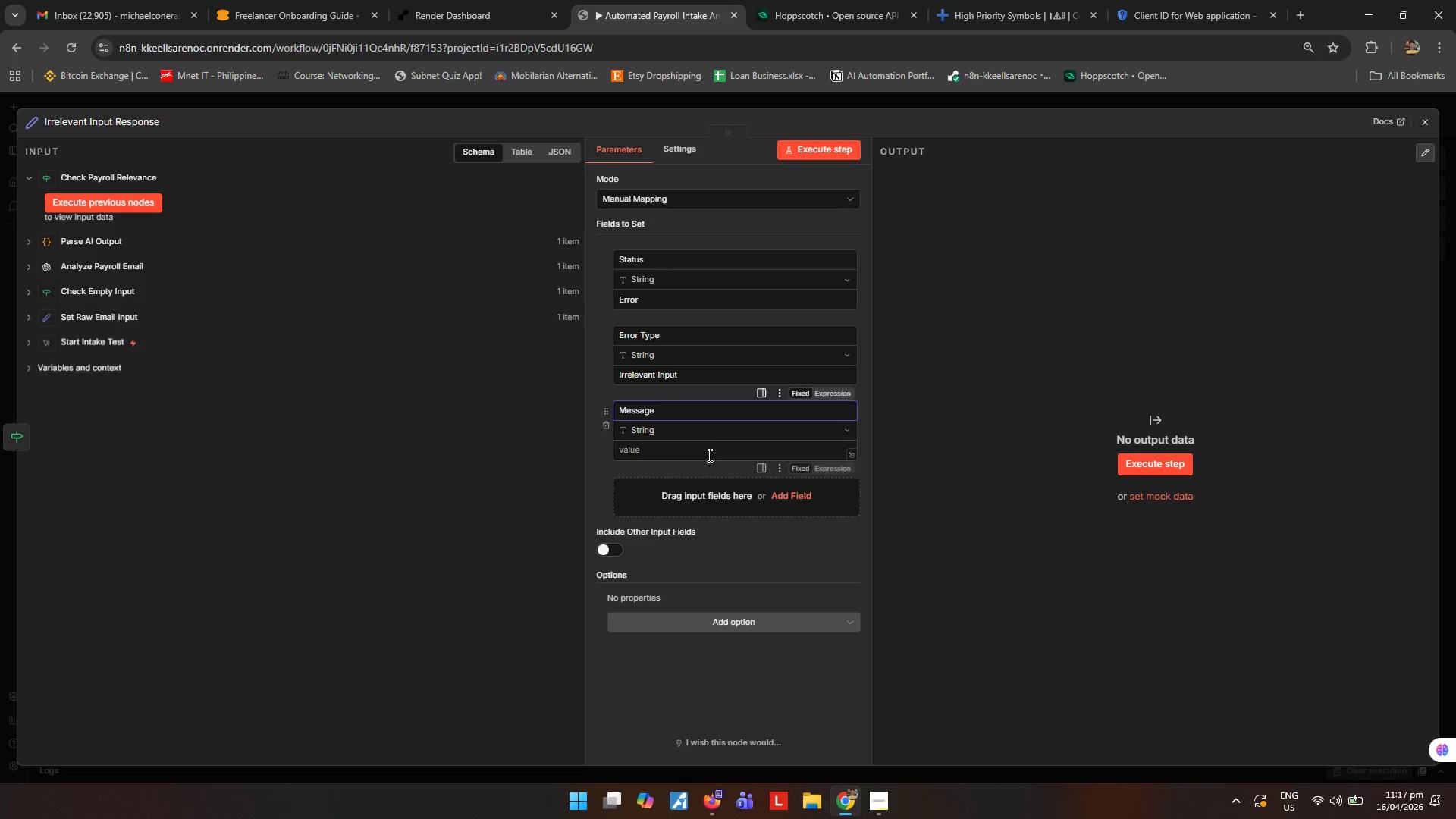 
left_click([708, 455])
 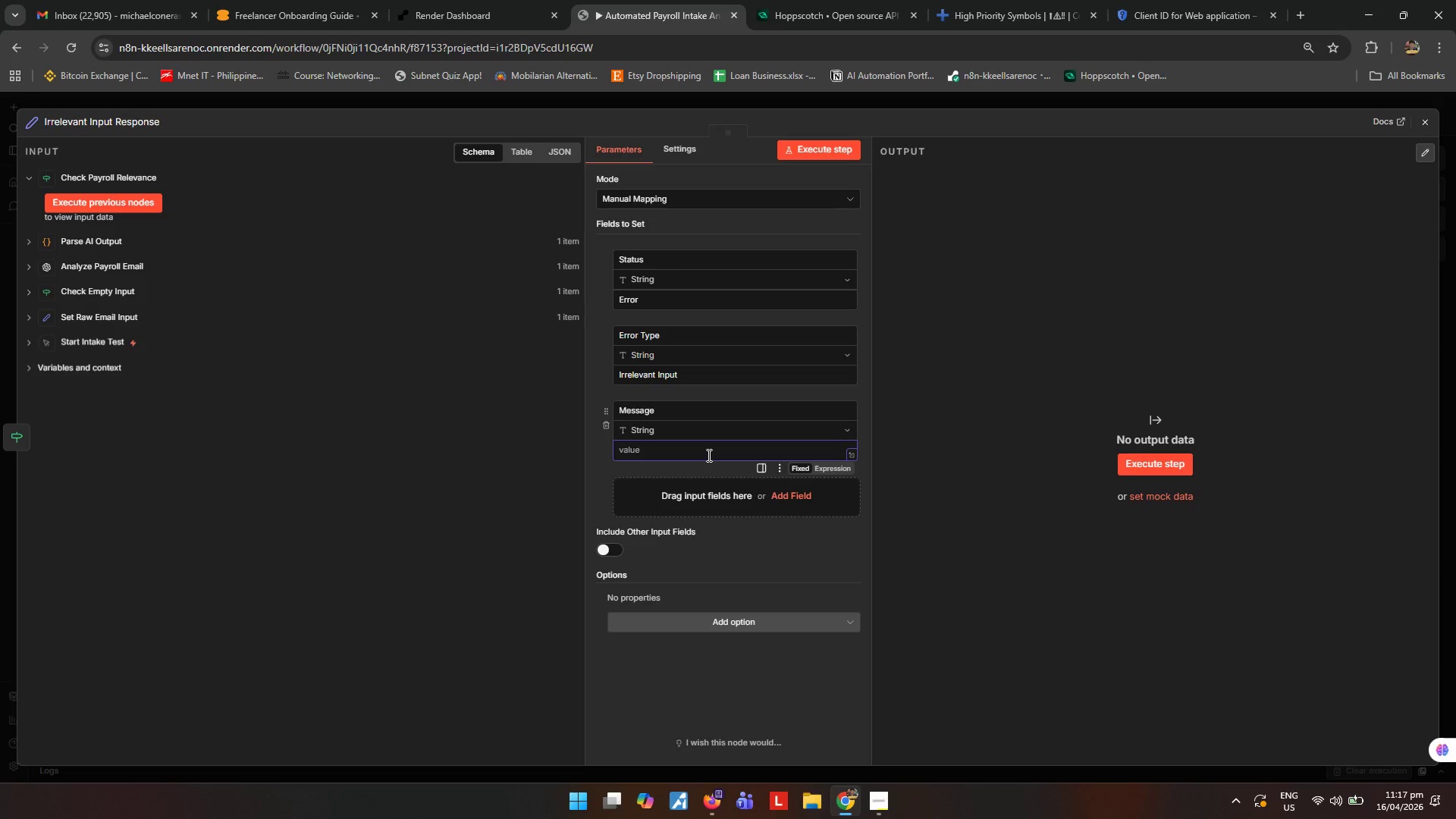 
type(The submitted email does not appear to be related to )
 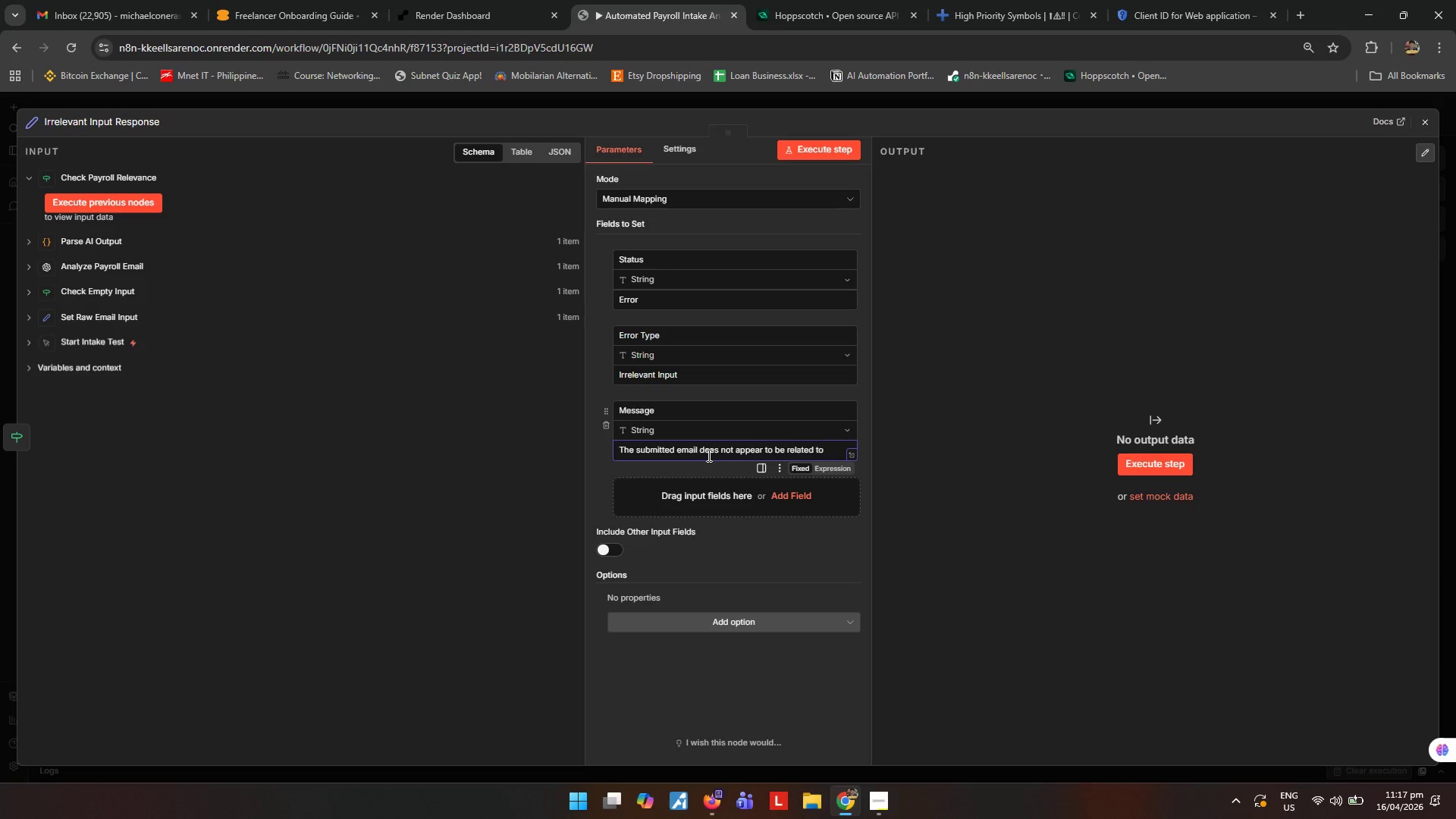 
wait(6.92)
 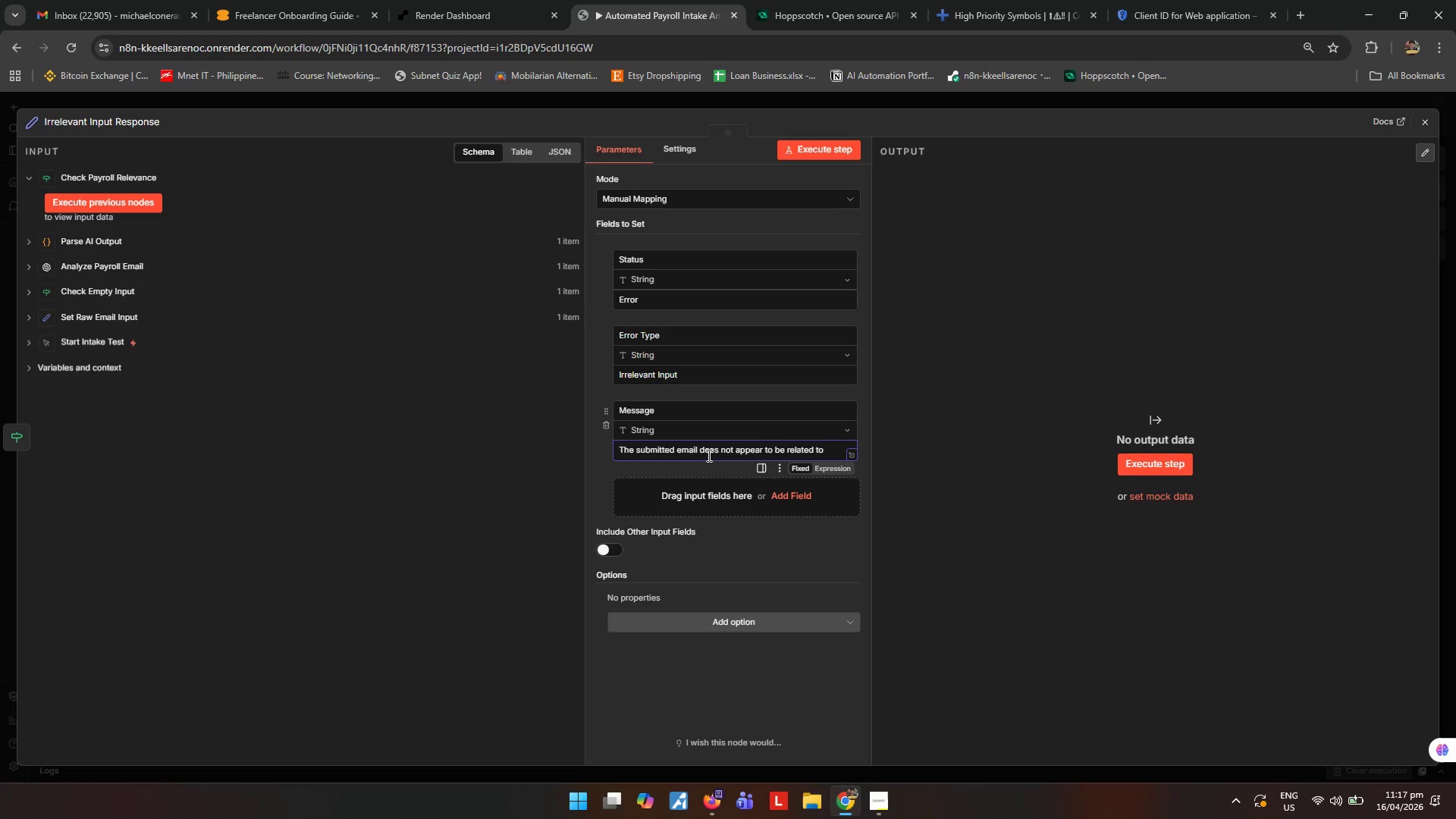 
type(payroll or new-hire. Please provide a payroll-related client email)
 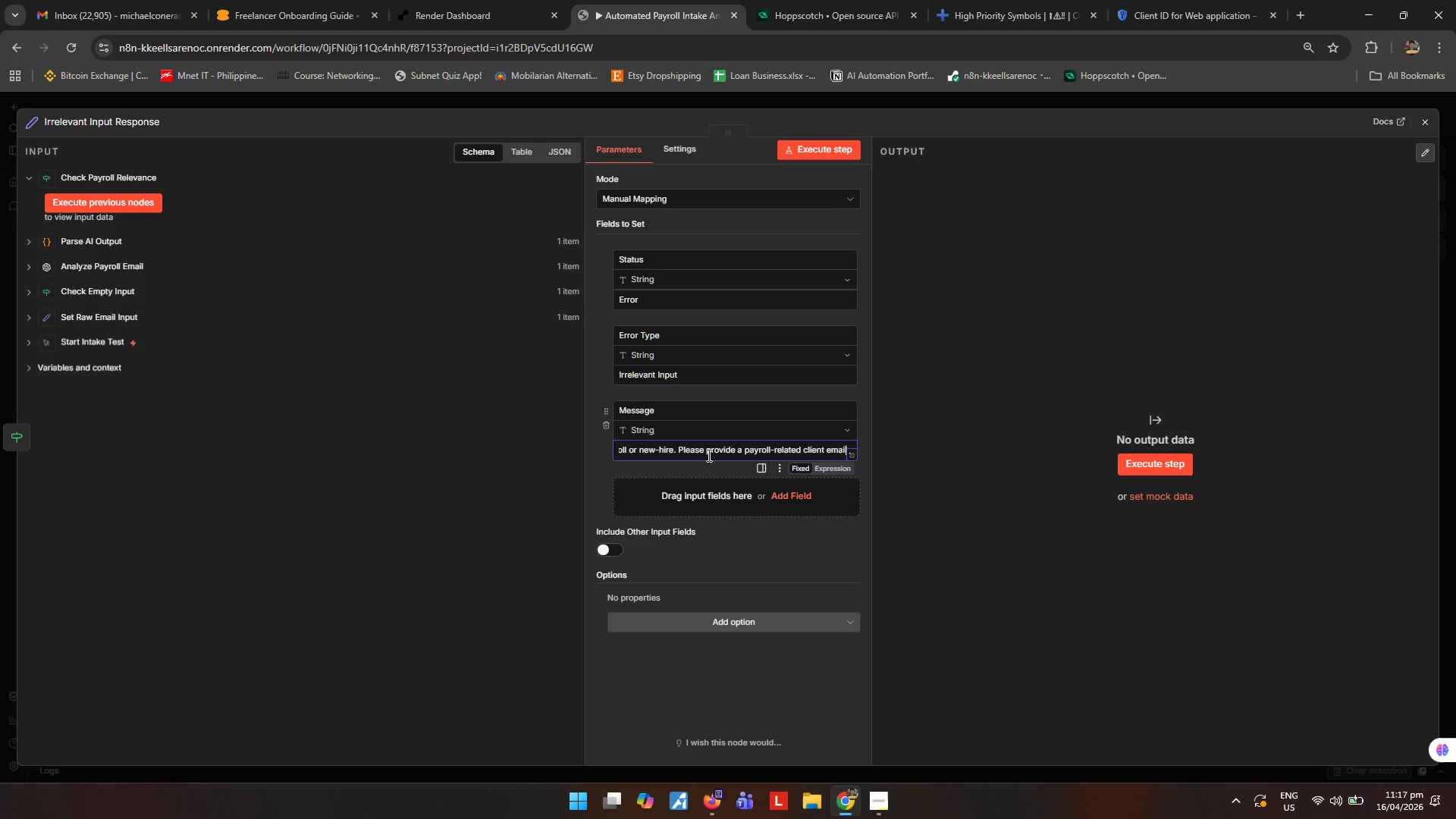 
key(Period)
 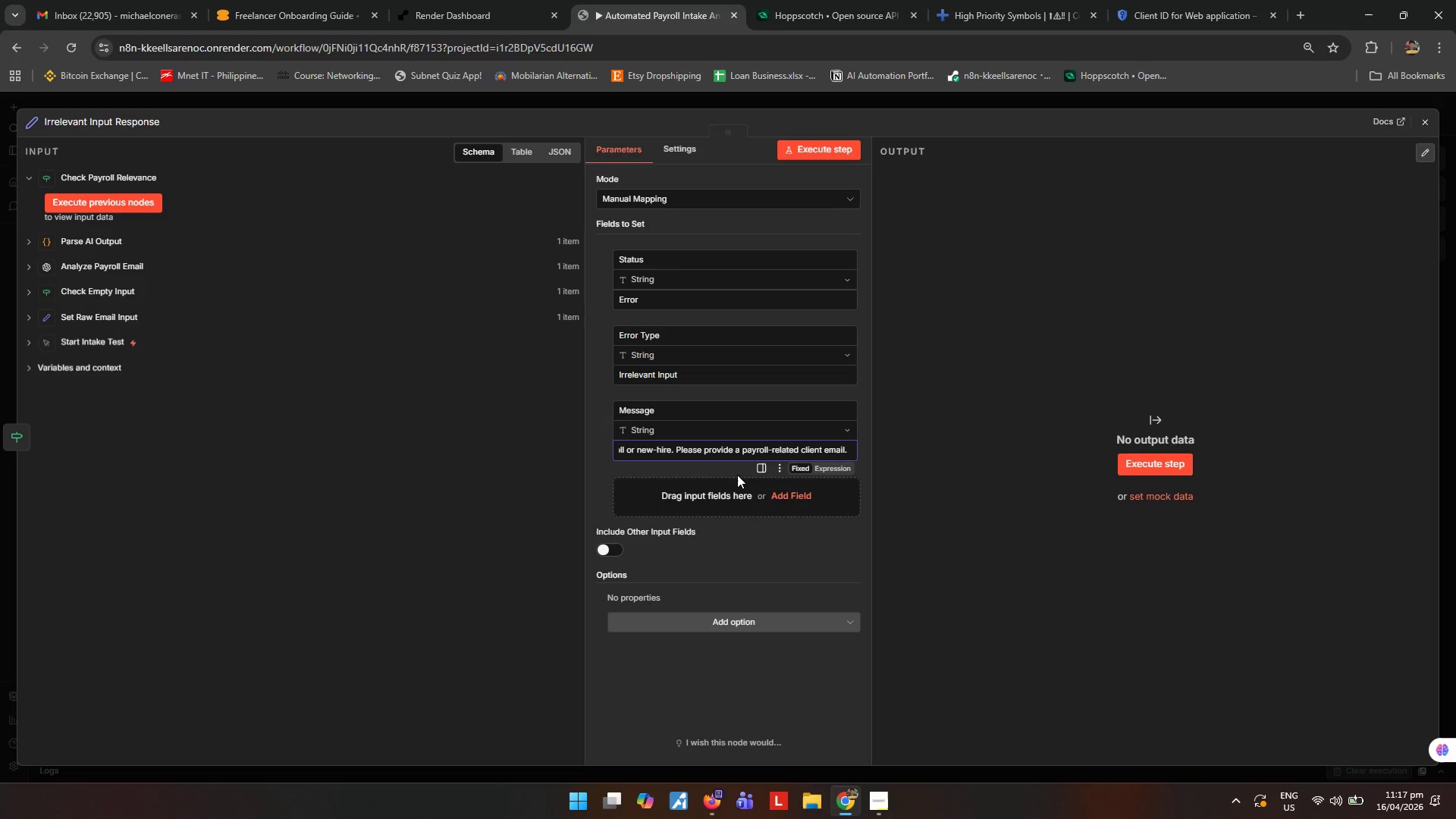 
left_click([779, 494])
 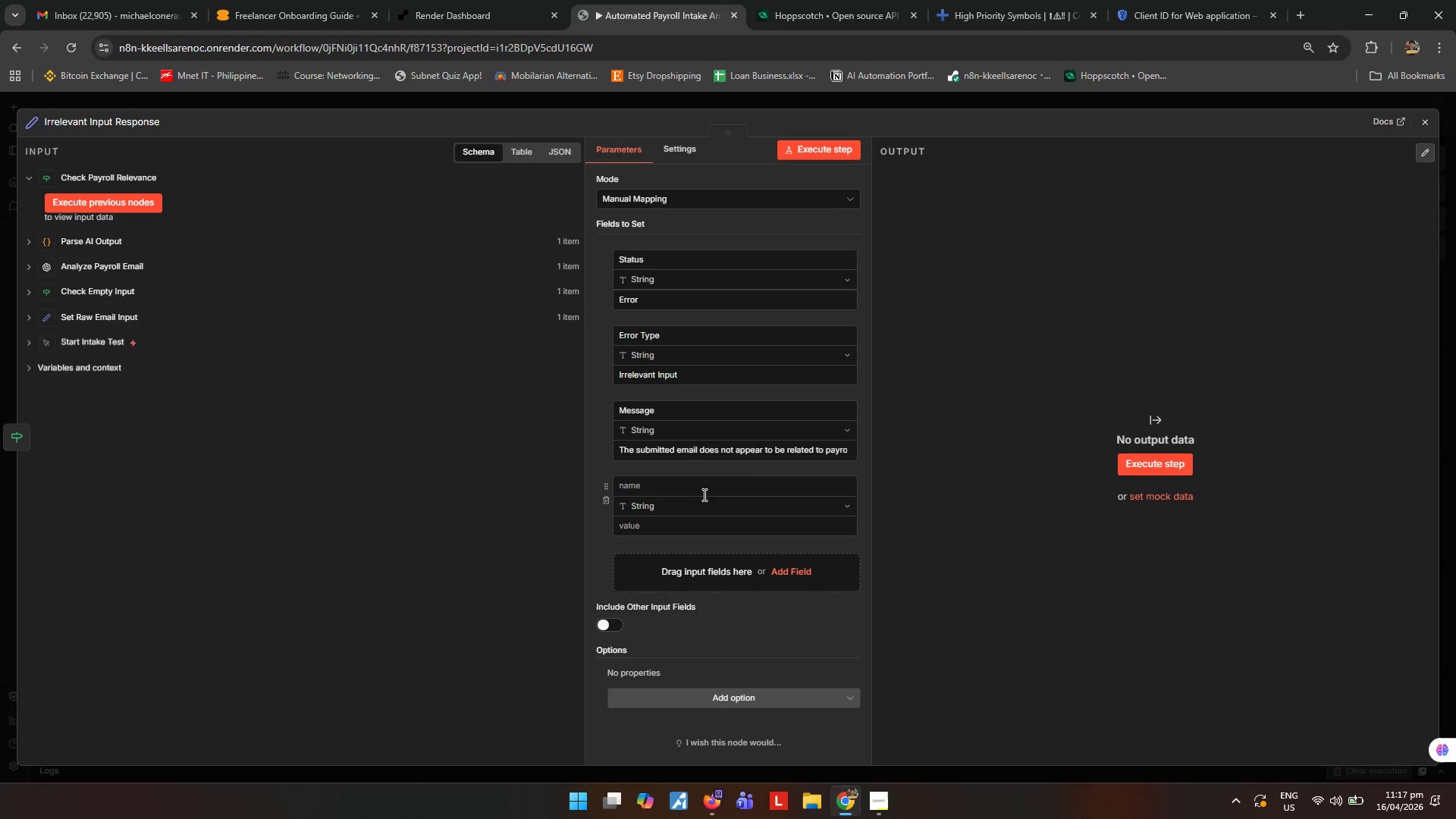 
left_click([717, 482])
 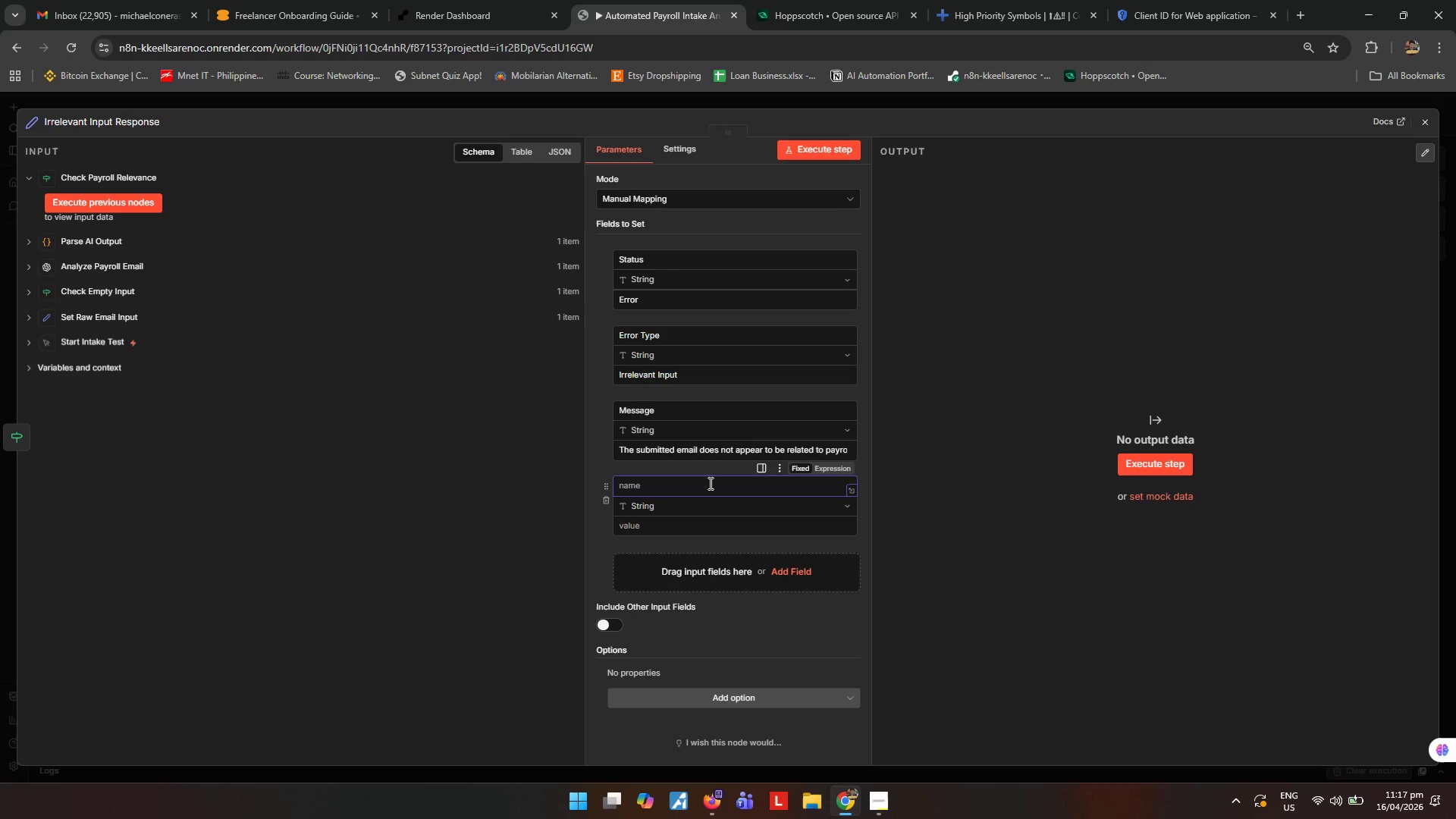 
type(Output t)
key(Backspace)
type(Type)
 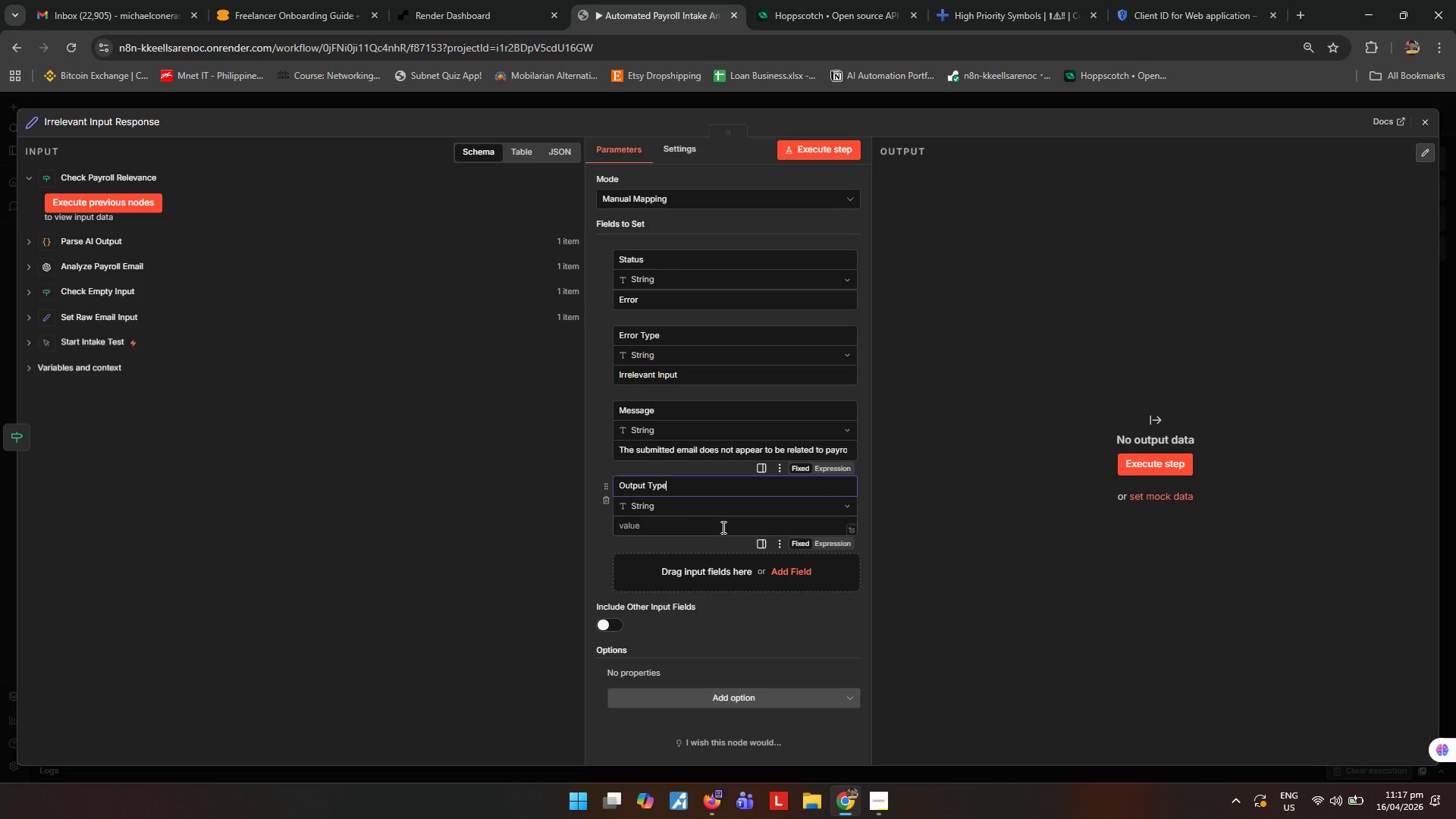 
left_click([724, 525])
 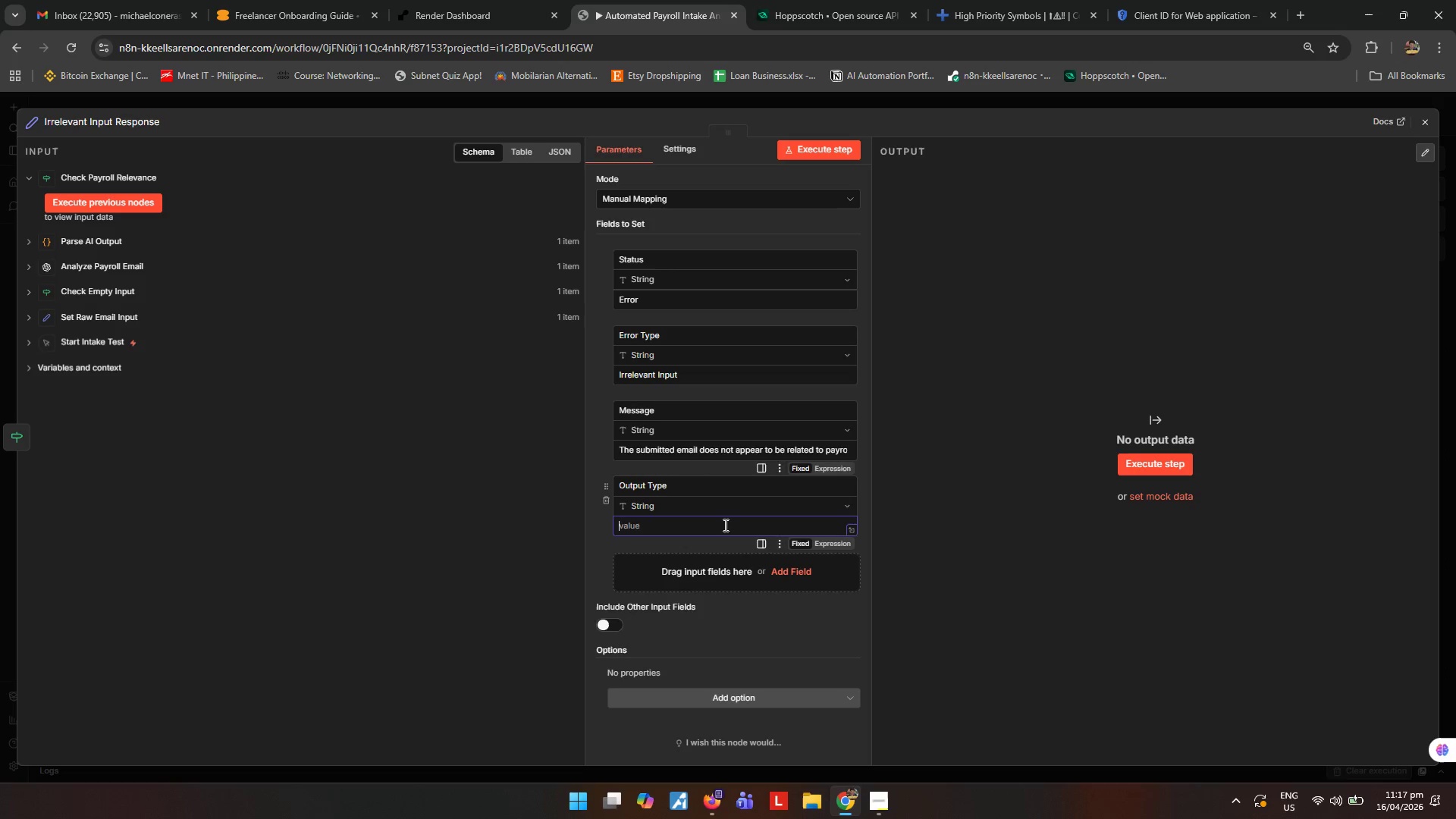 
type(Error Response)
 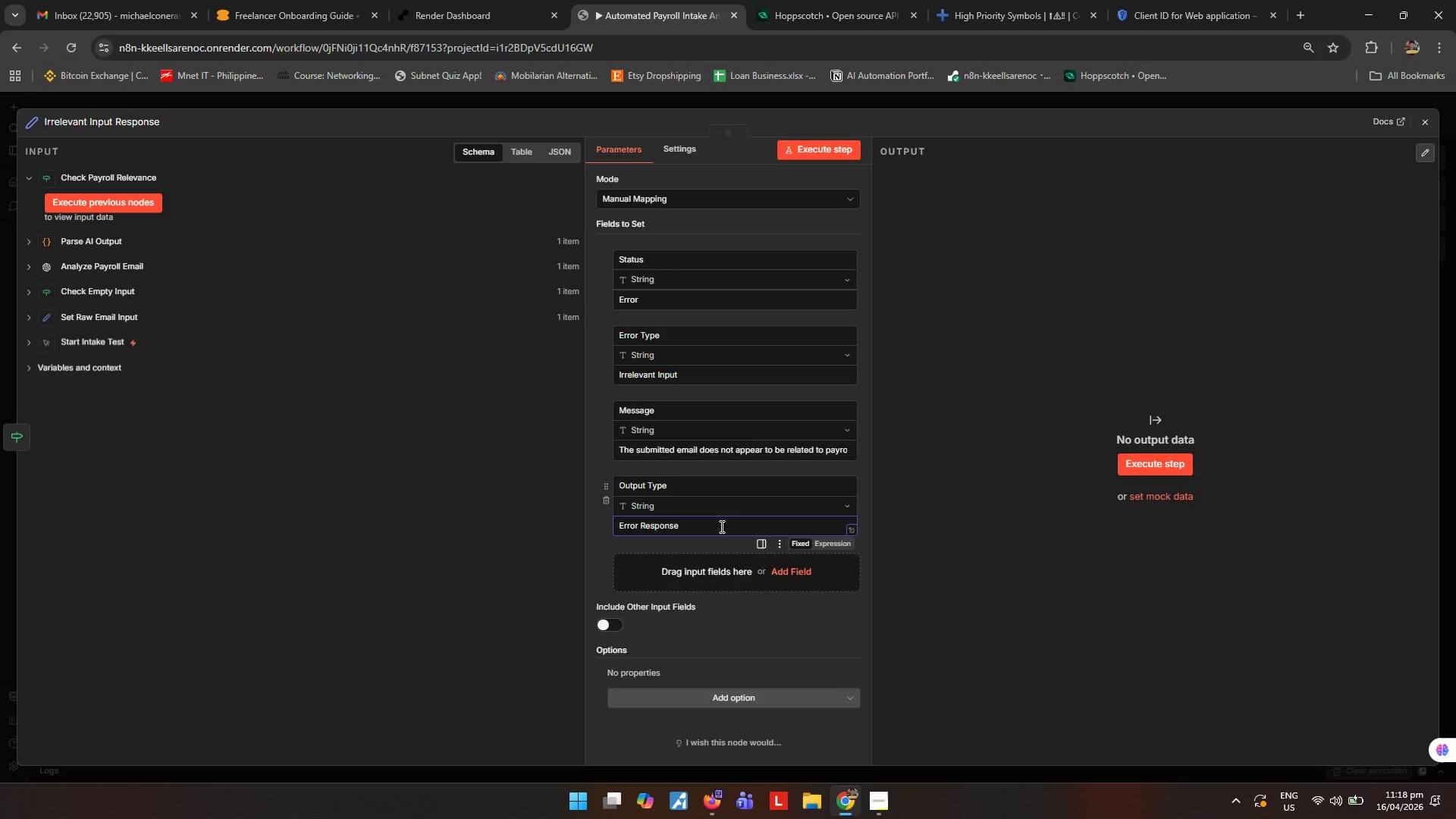 
wait(6.25)
 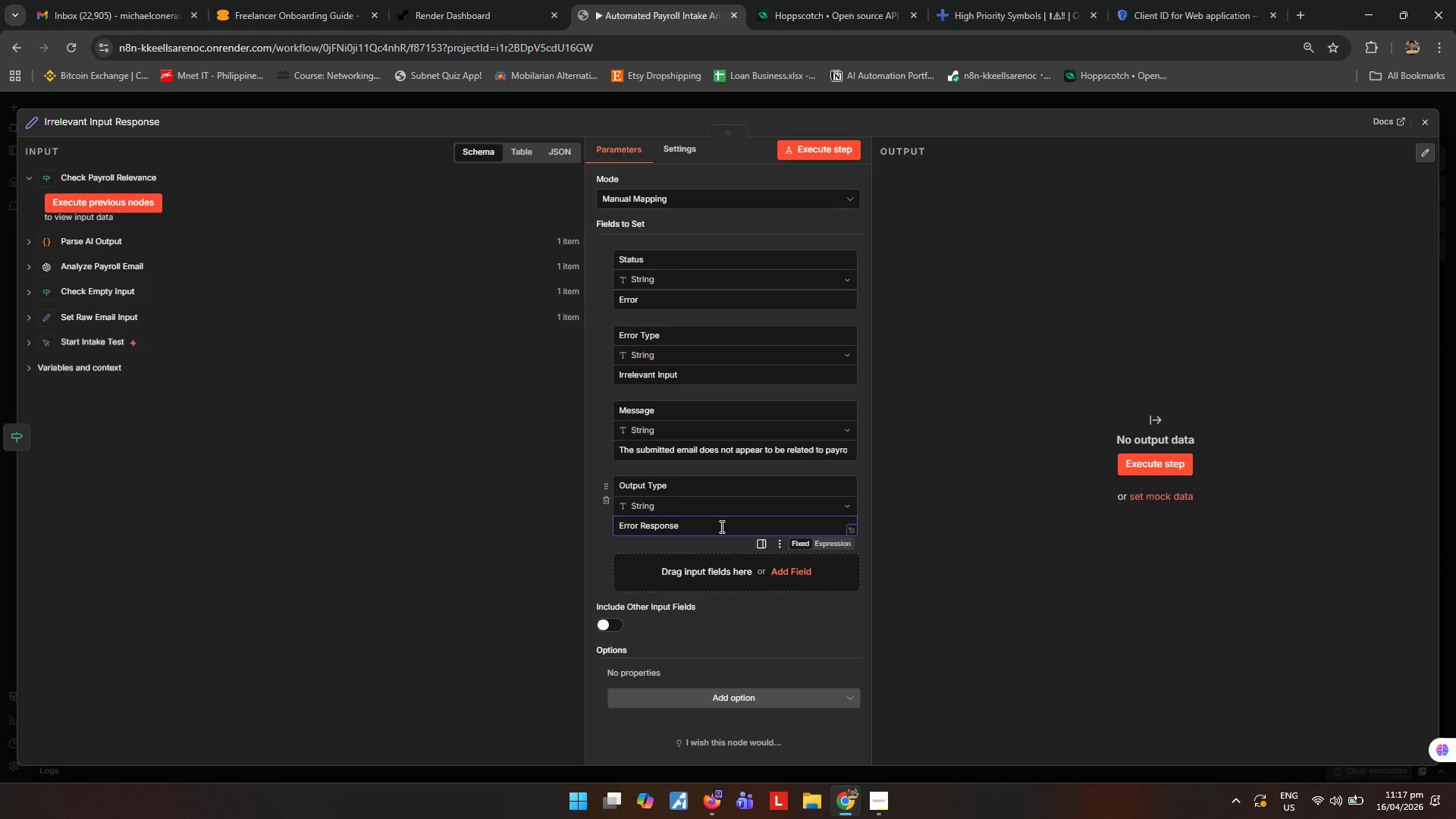 
left_click([949, 323])
 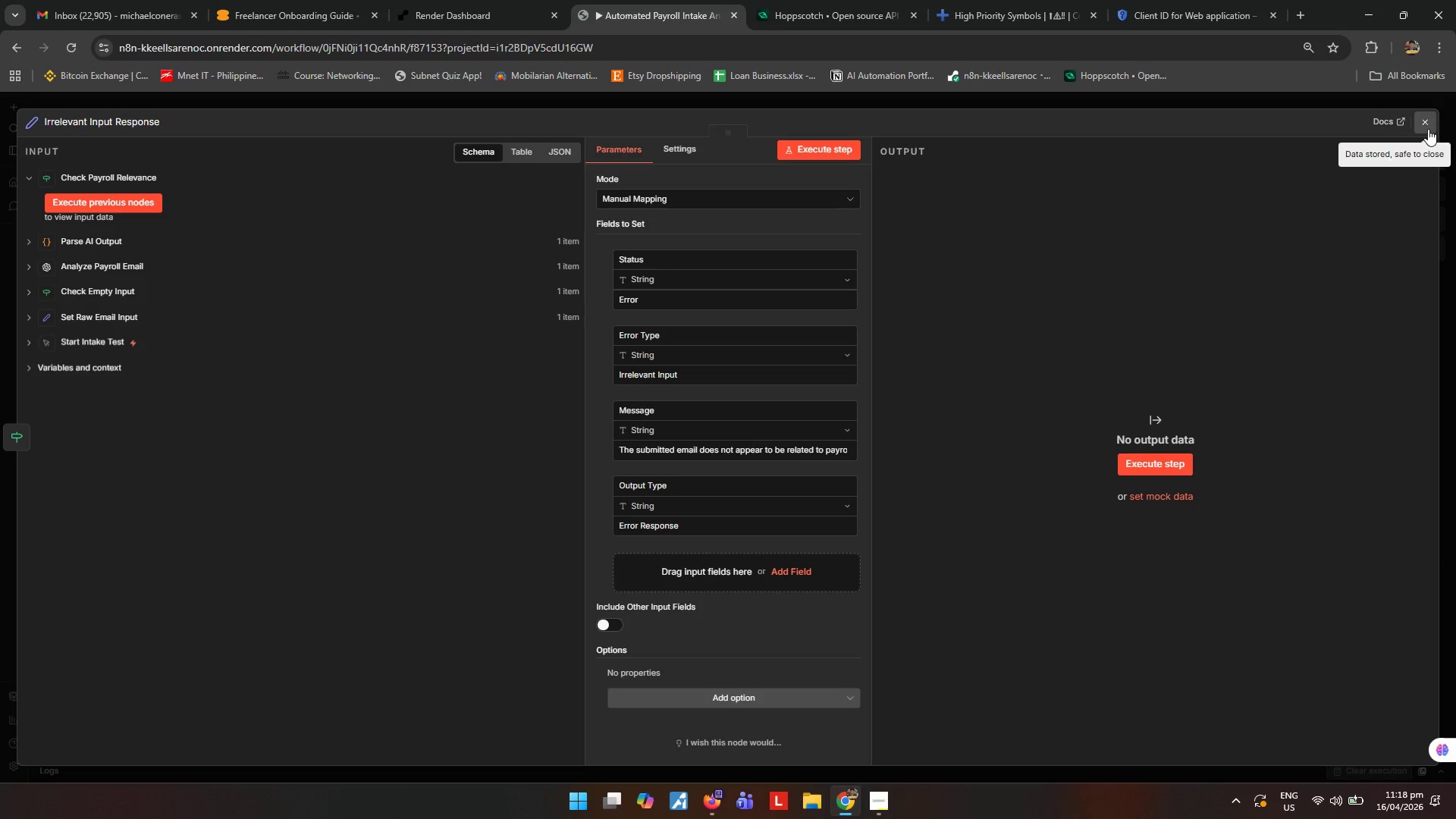 
left_click([1428, 129])
 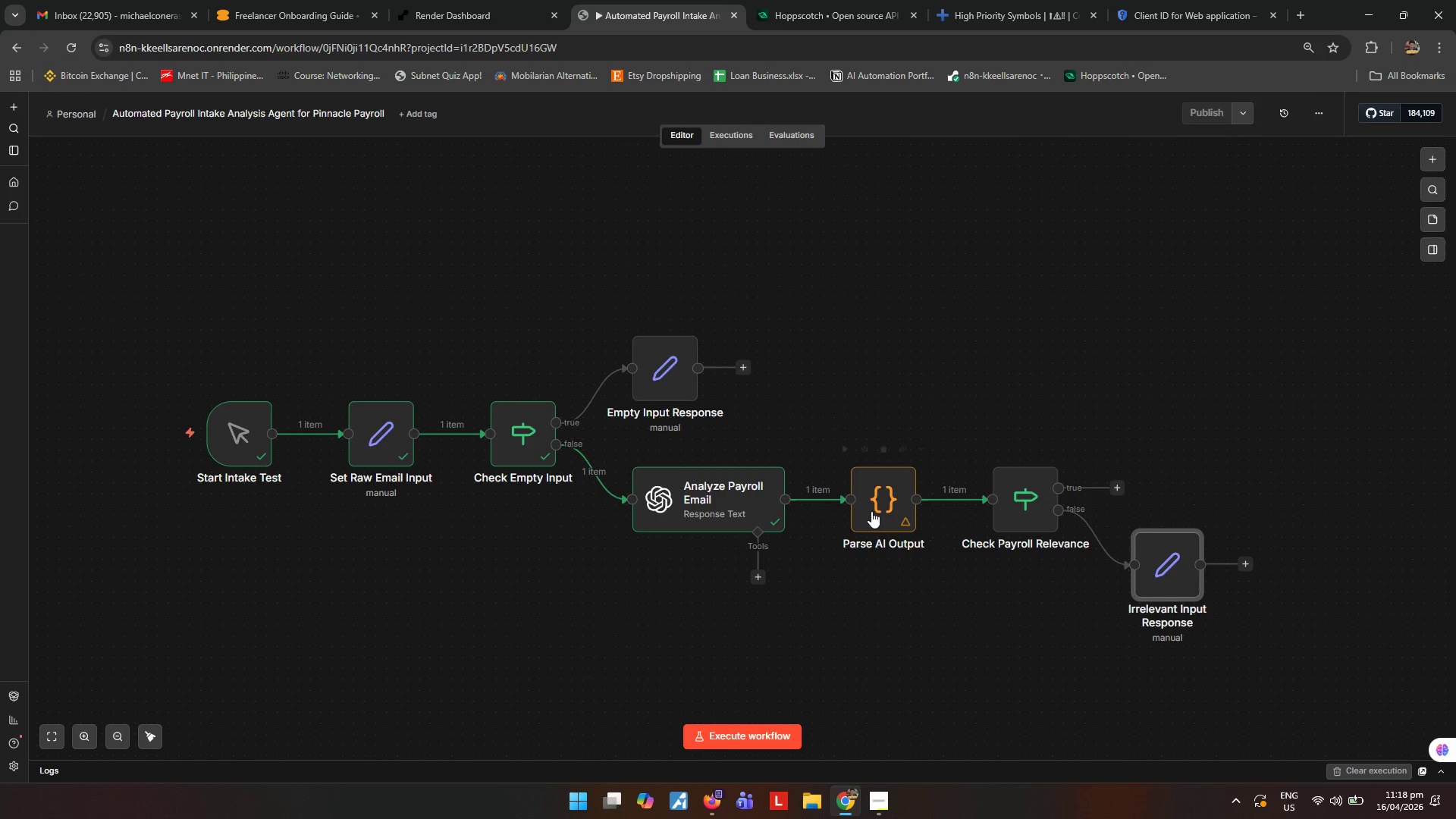 
left_click([884, 806])